 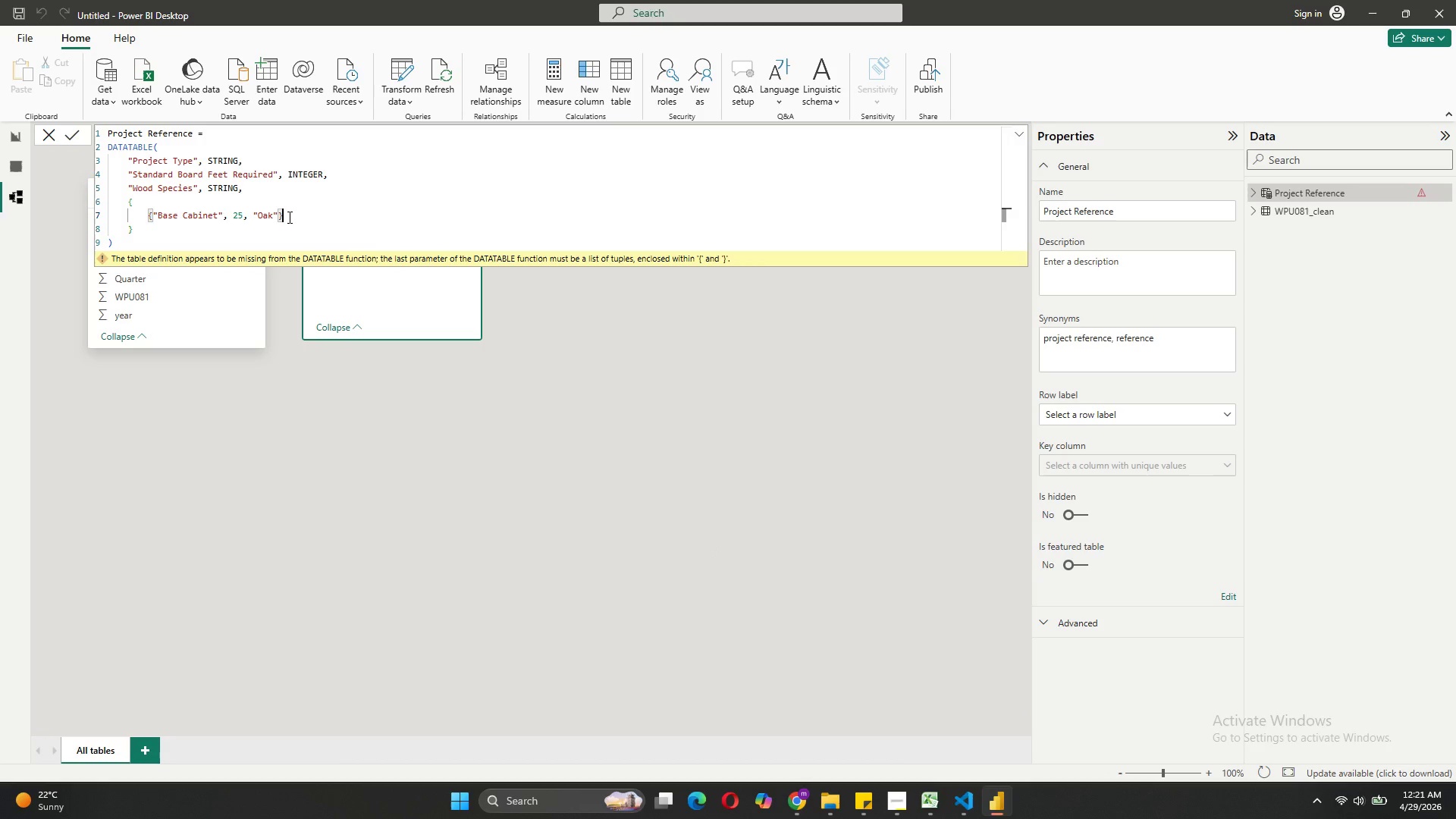 
key(Comma)
 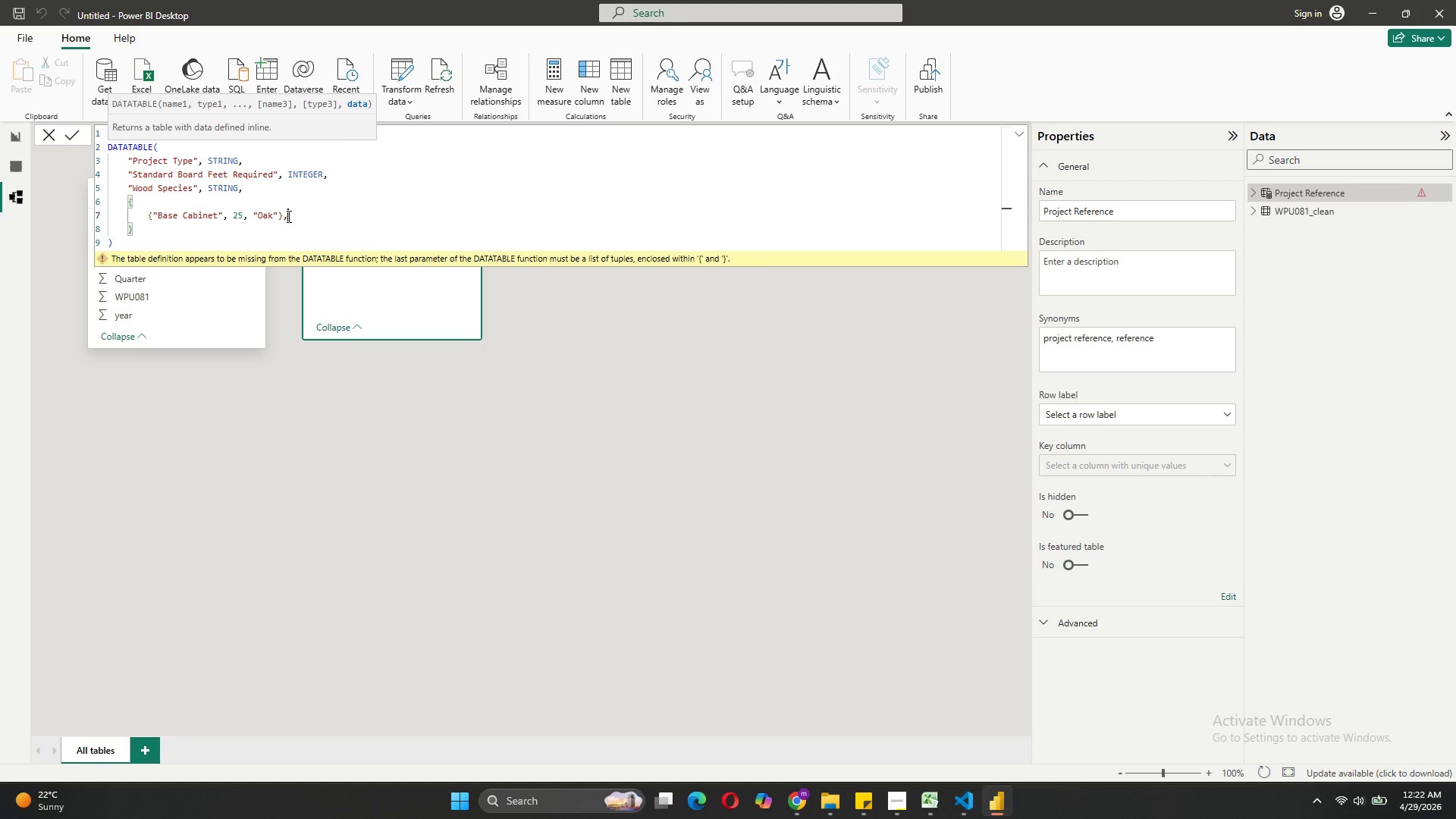 
left_click_drag(start_coordinate=[287, 216], to_coordinate=[148, 217])
 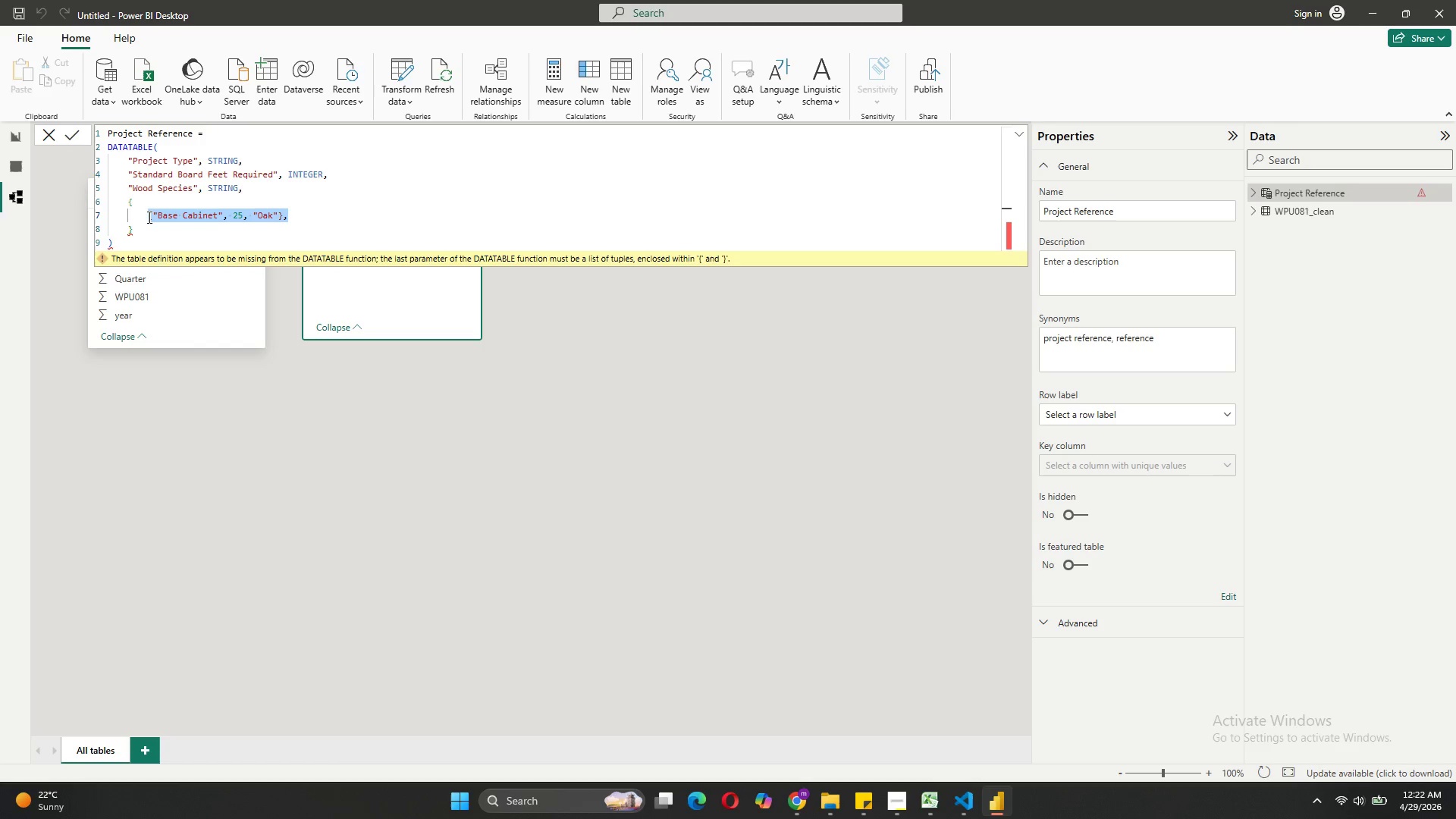 
key(Control+C)
 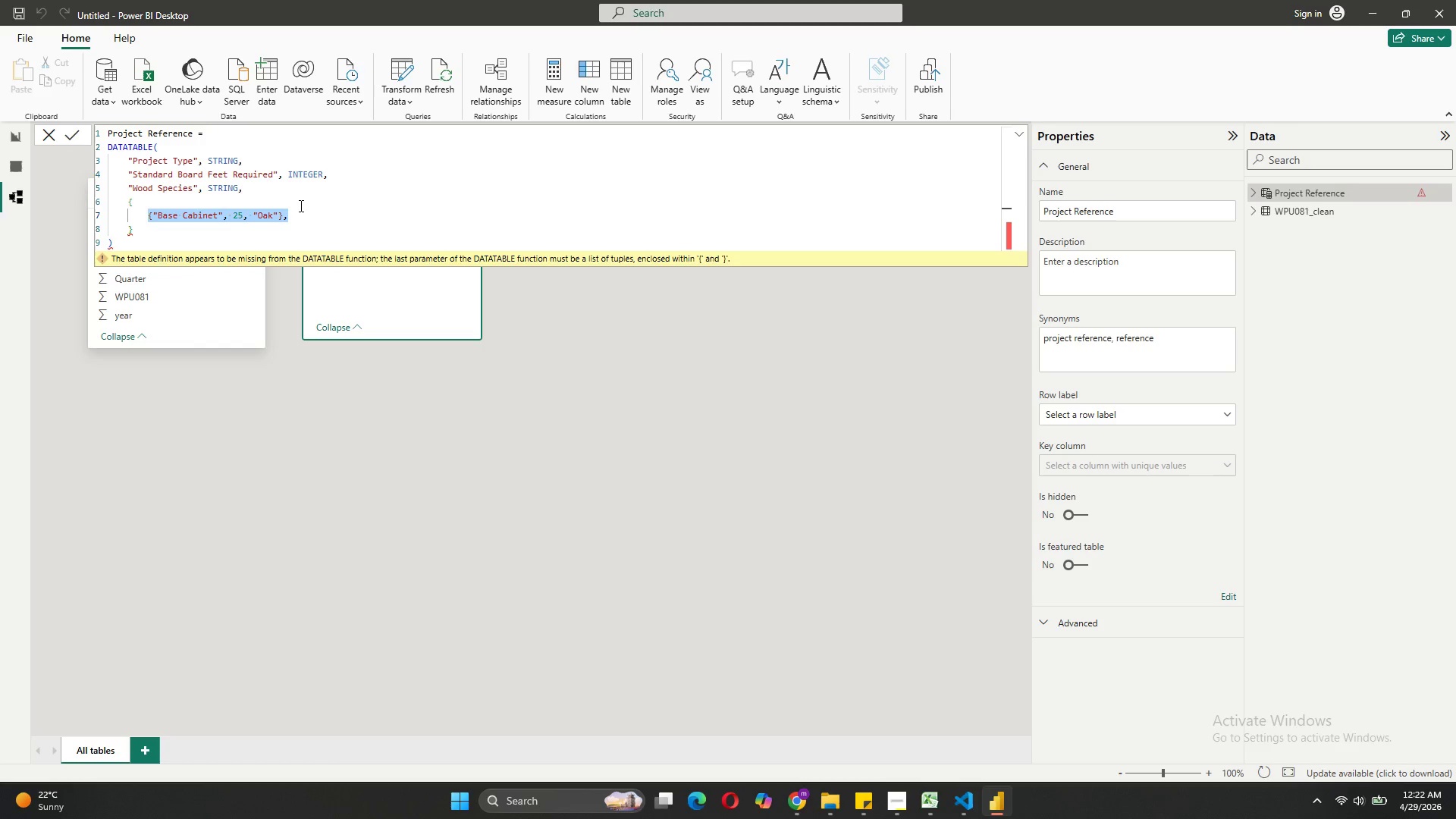 
left_click([300, 206])
 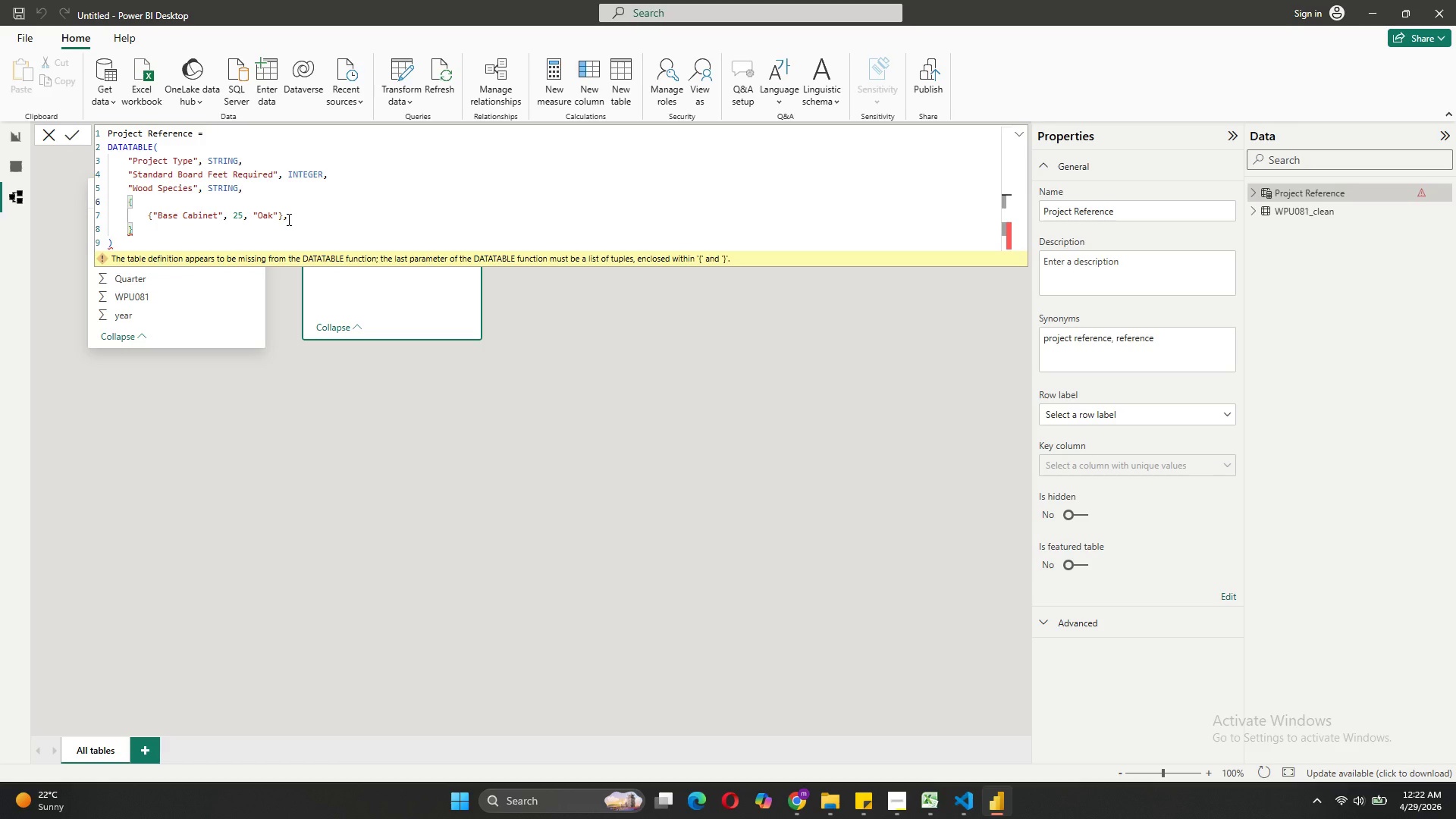 
left_click([287, 219])
 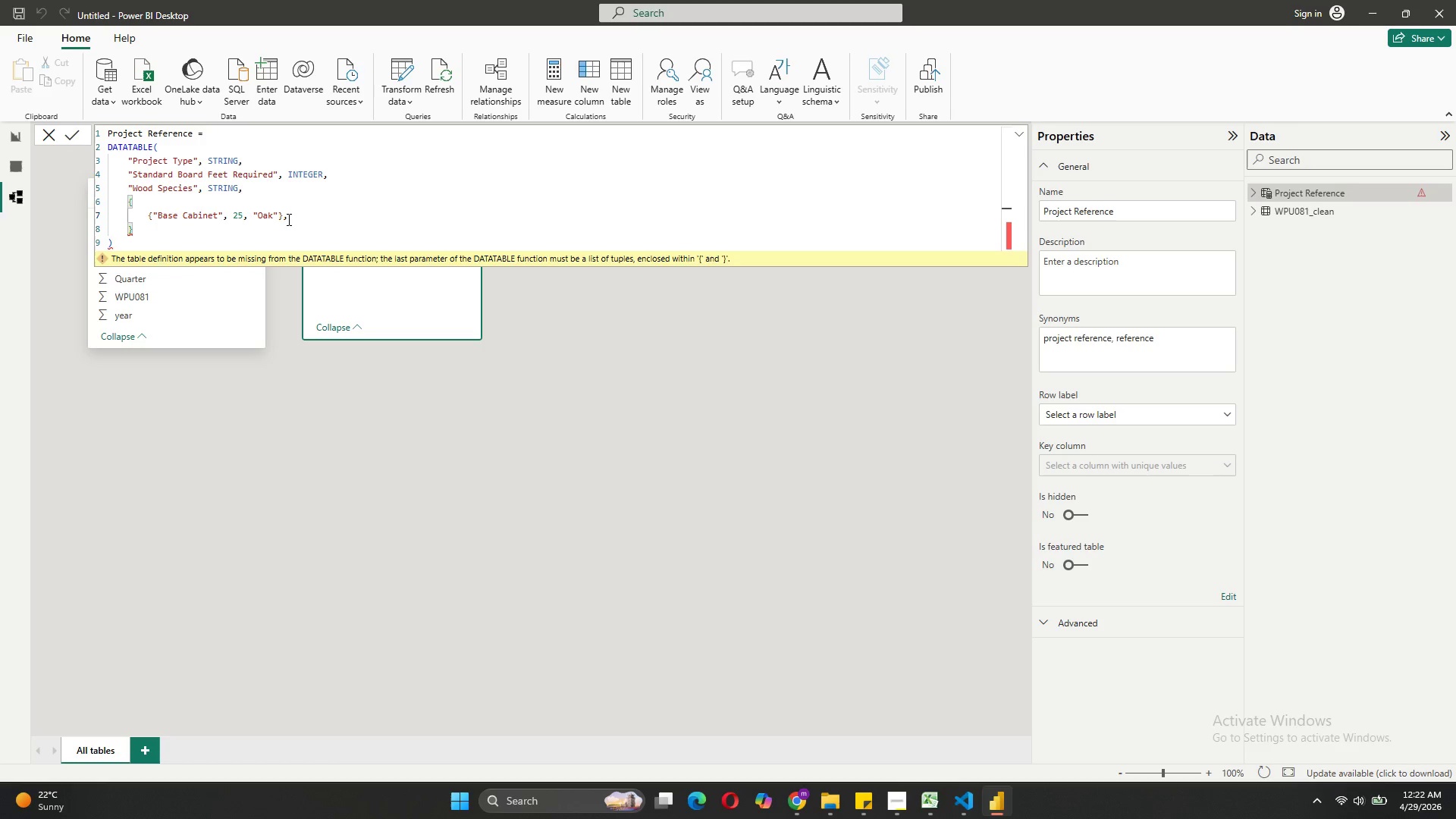 
key(Shift+ShiftRight)
 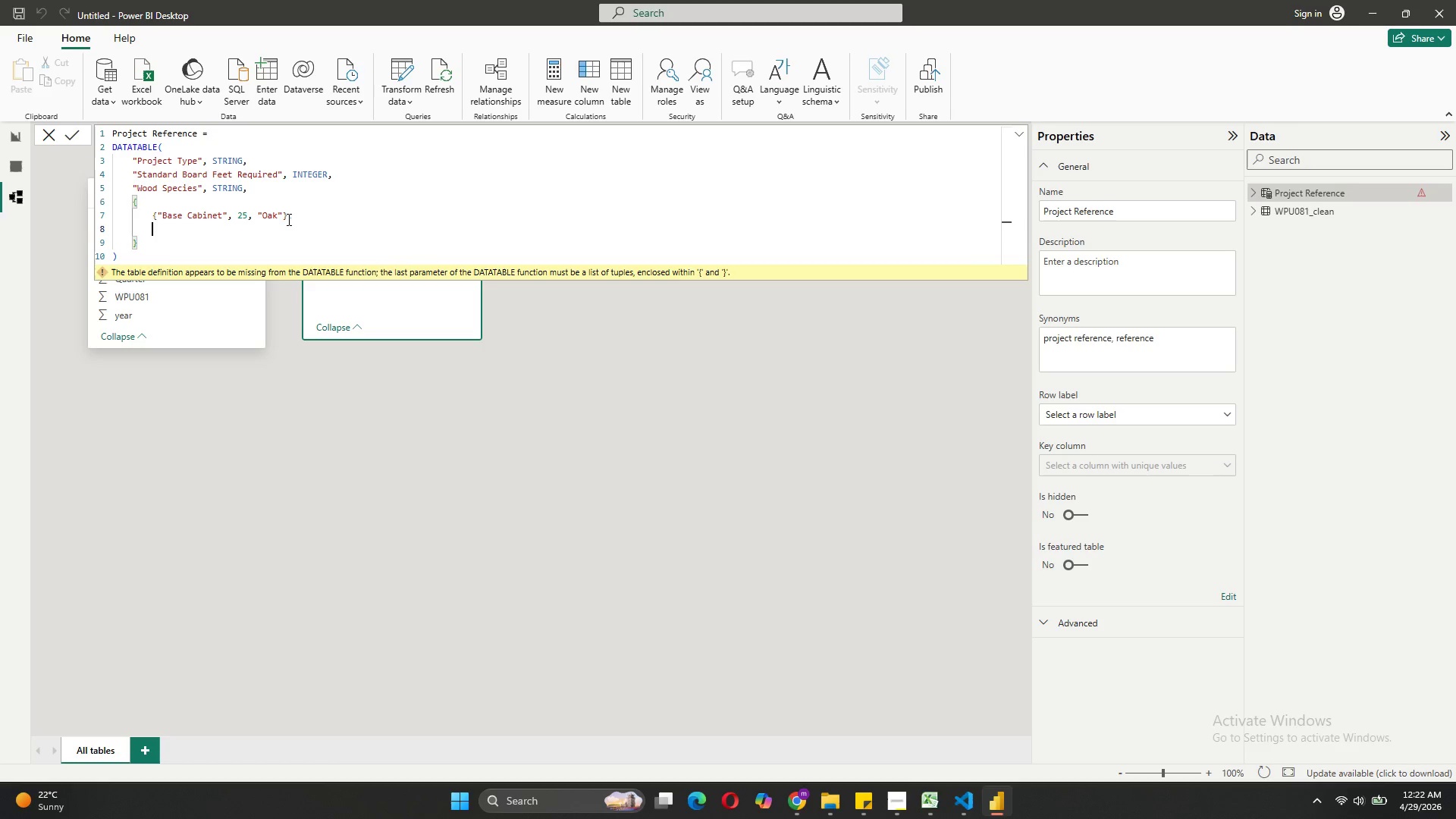 
key(Shift+Enter)
 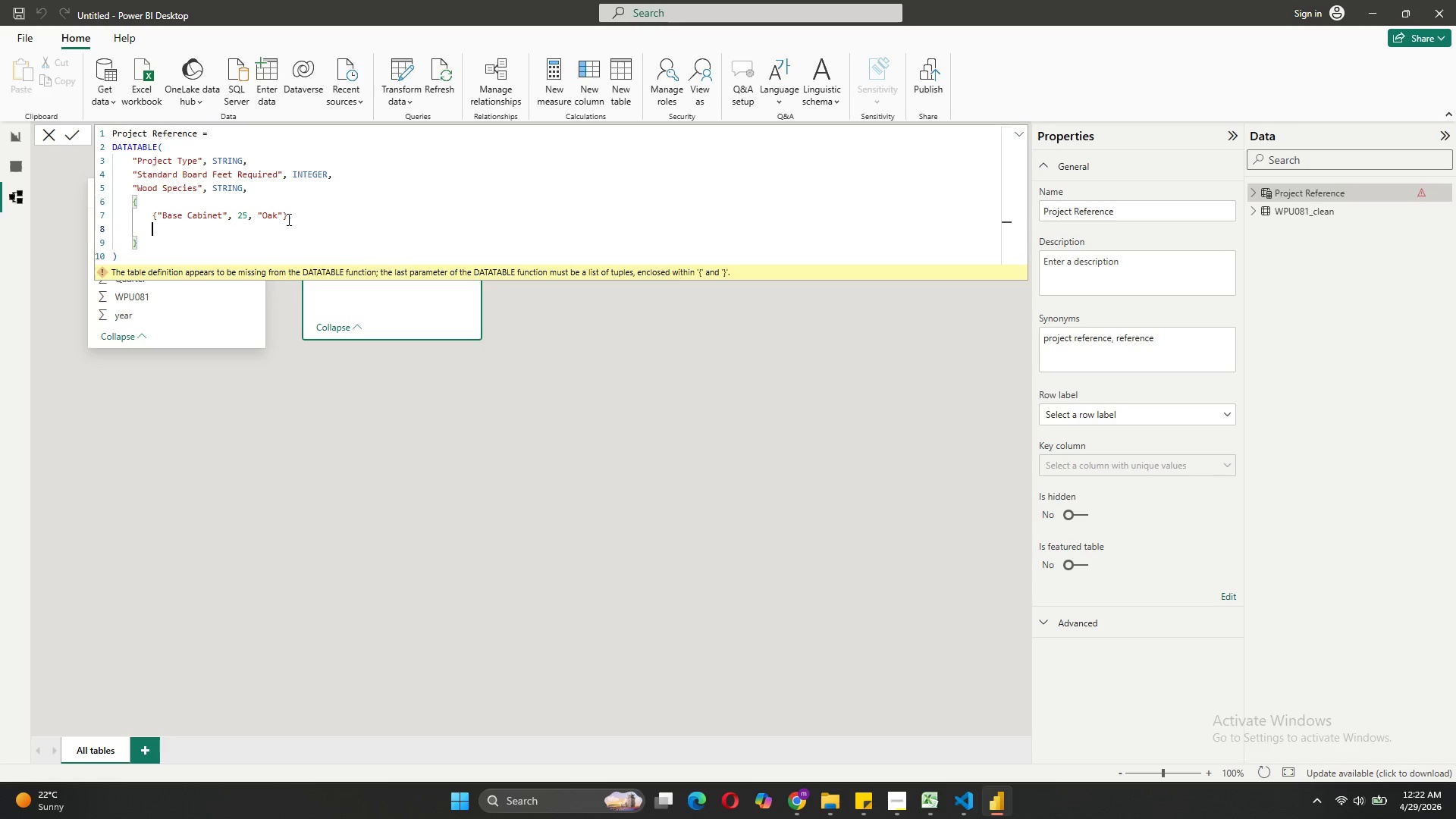 
key(Control+V)
 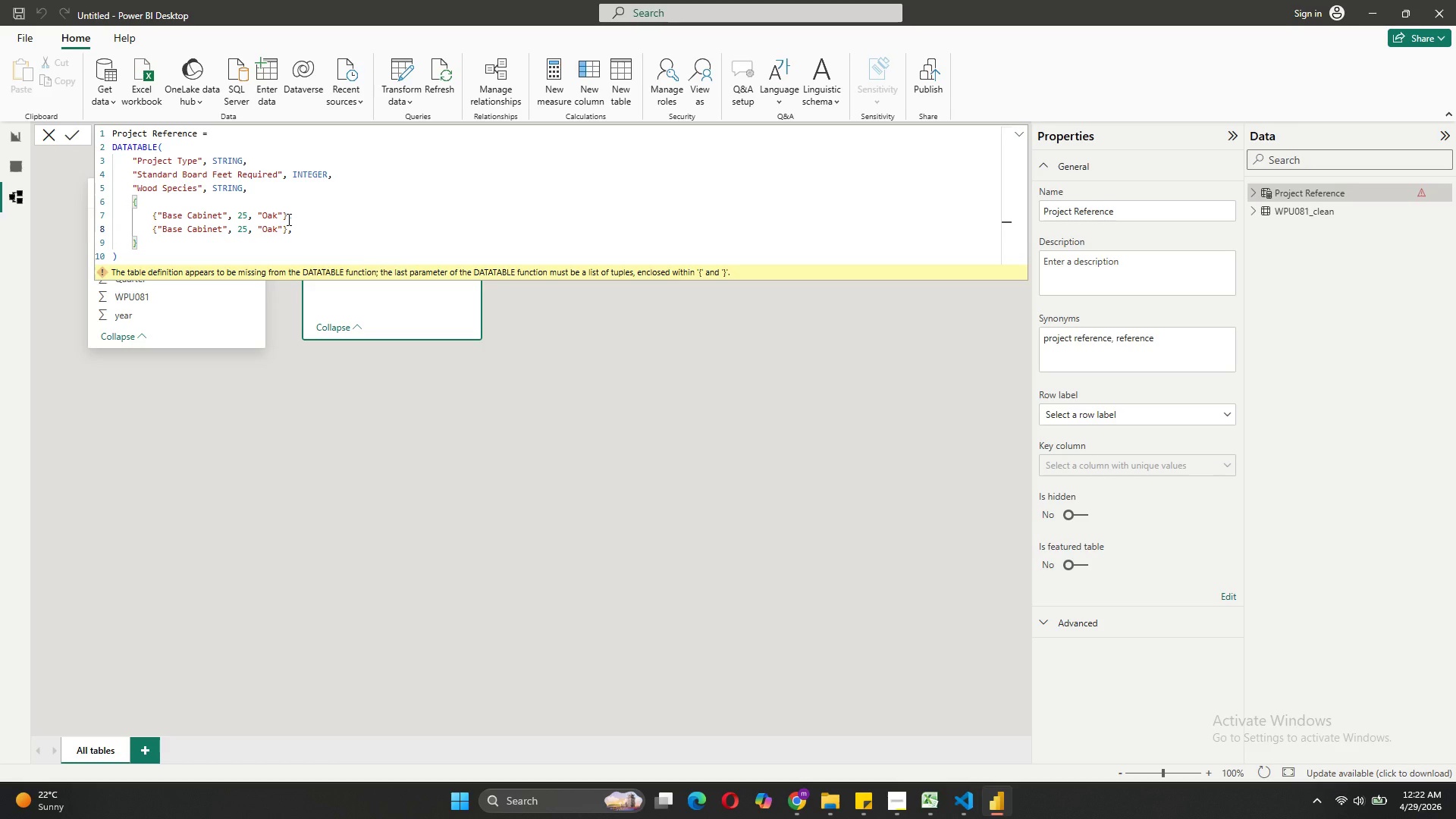 
key(Shift+ShiftRight)
 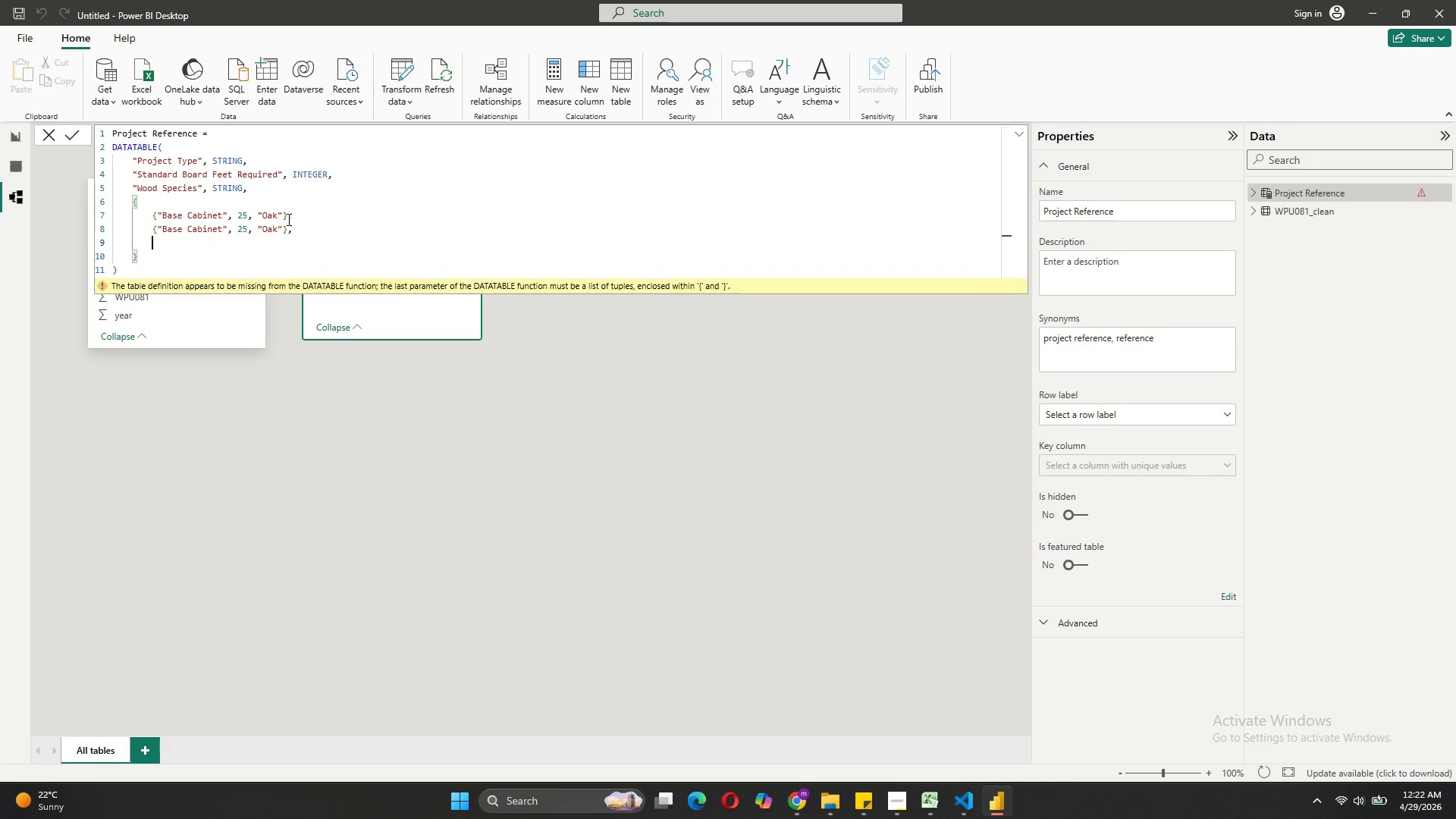 
key(Shift+Enter)
 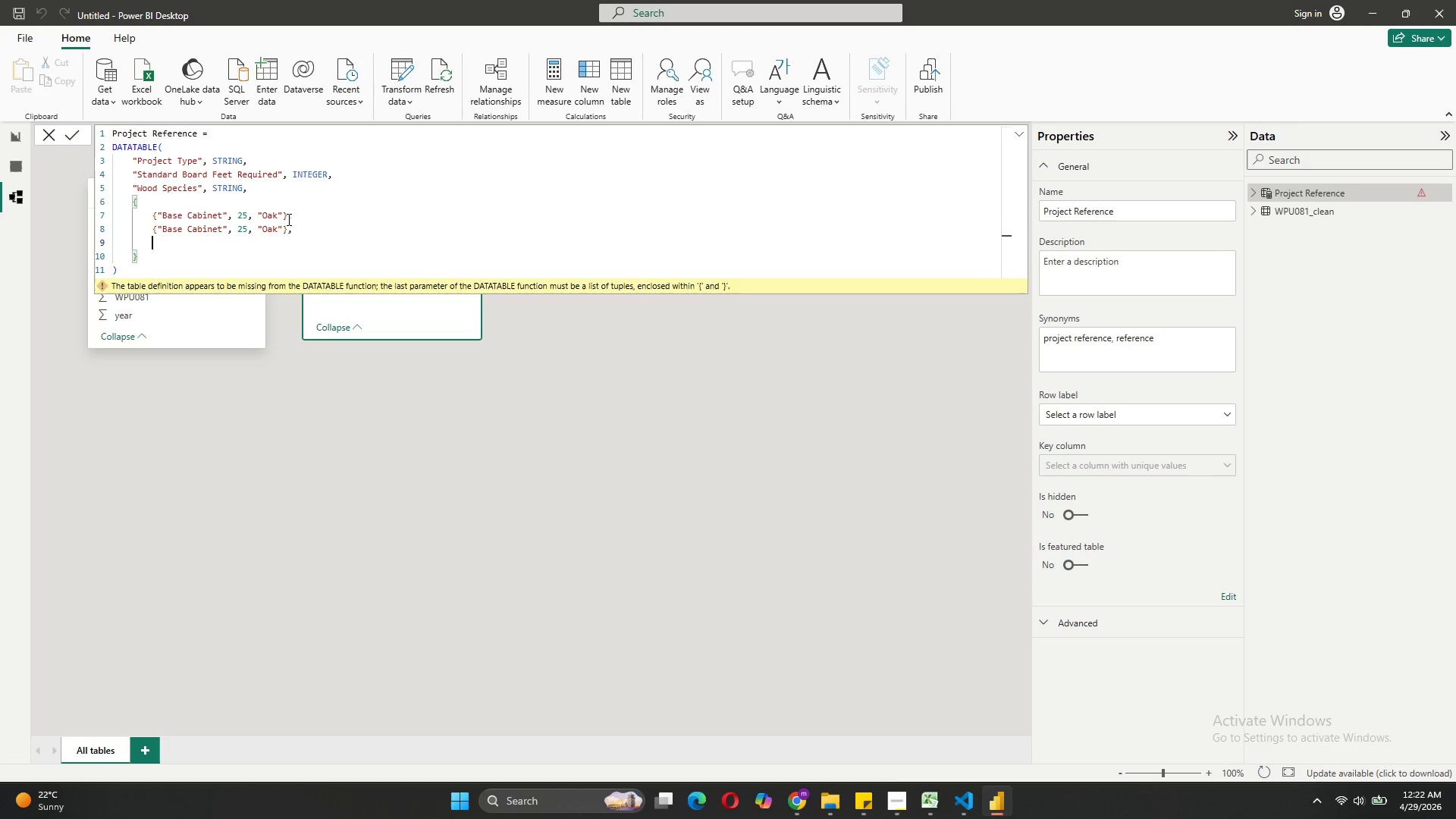 
key(Control+V)
 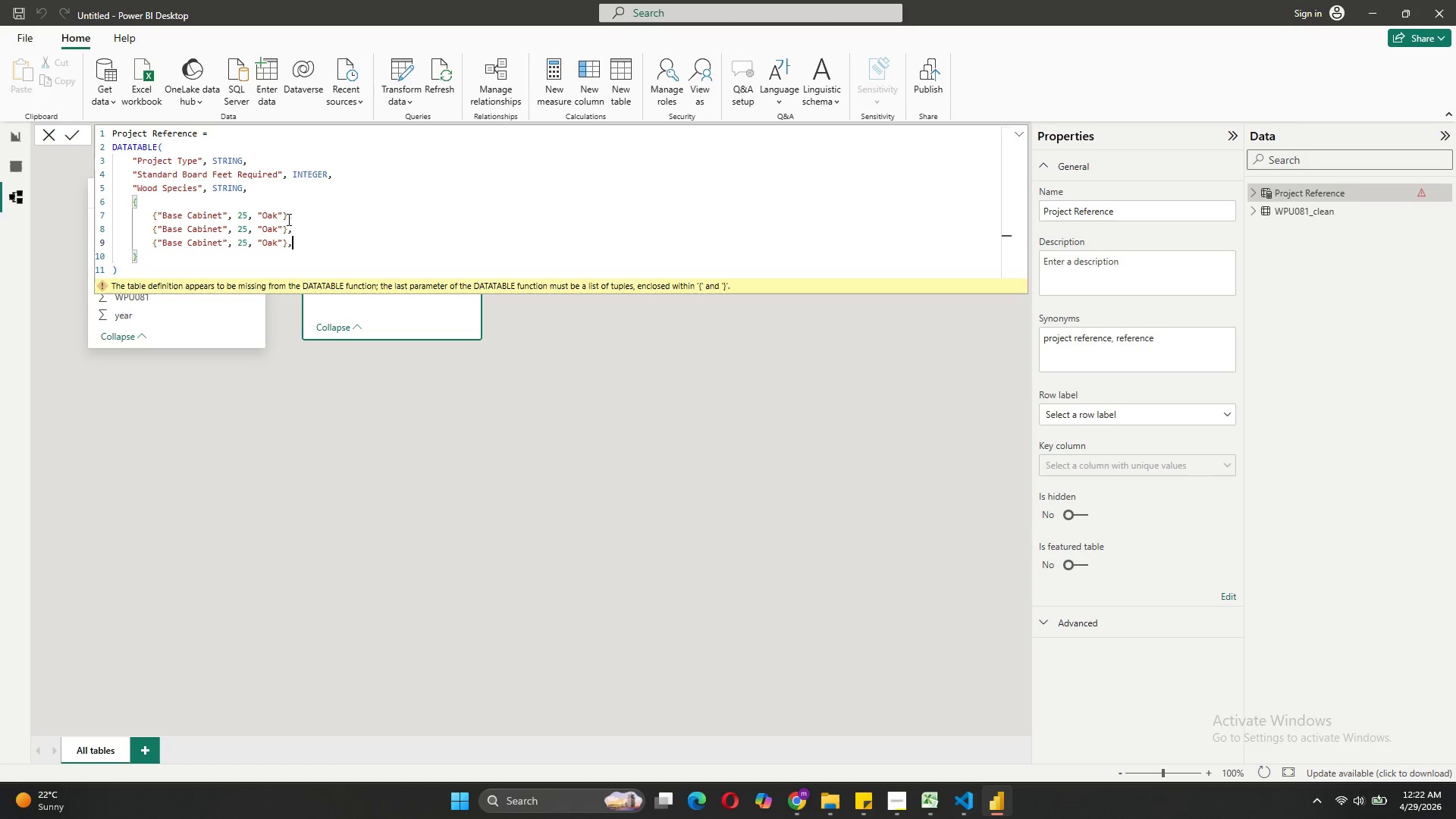 
key(Shift+ShiftRight)
 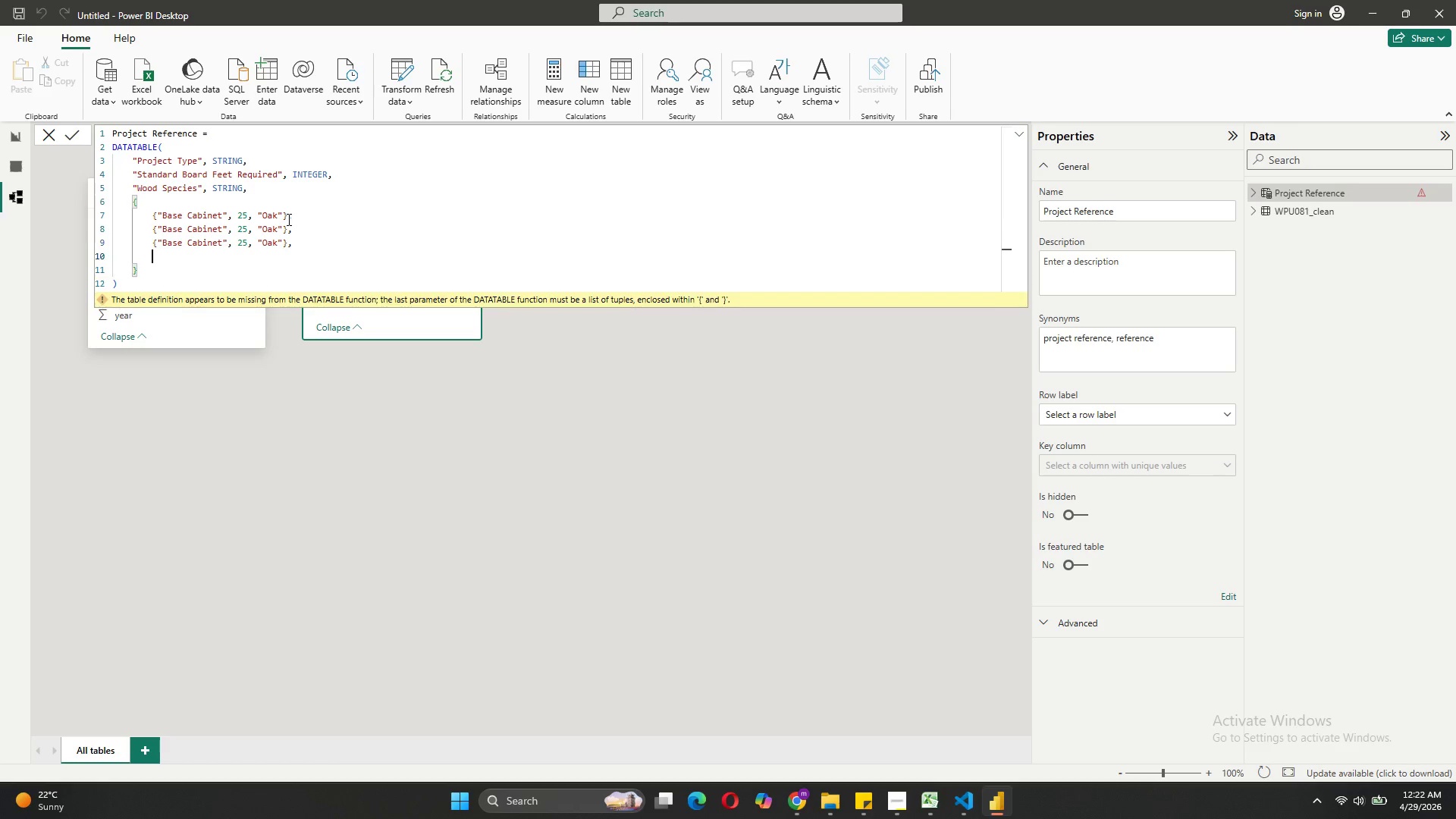 
key(Shift+Enter)
 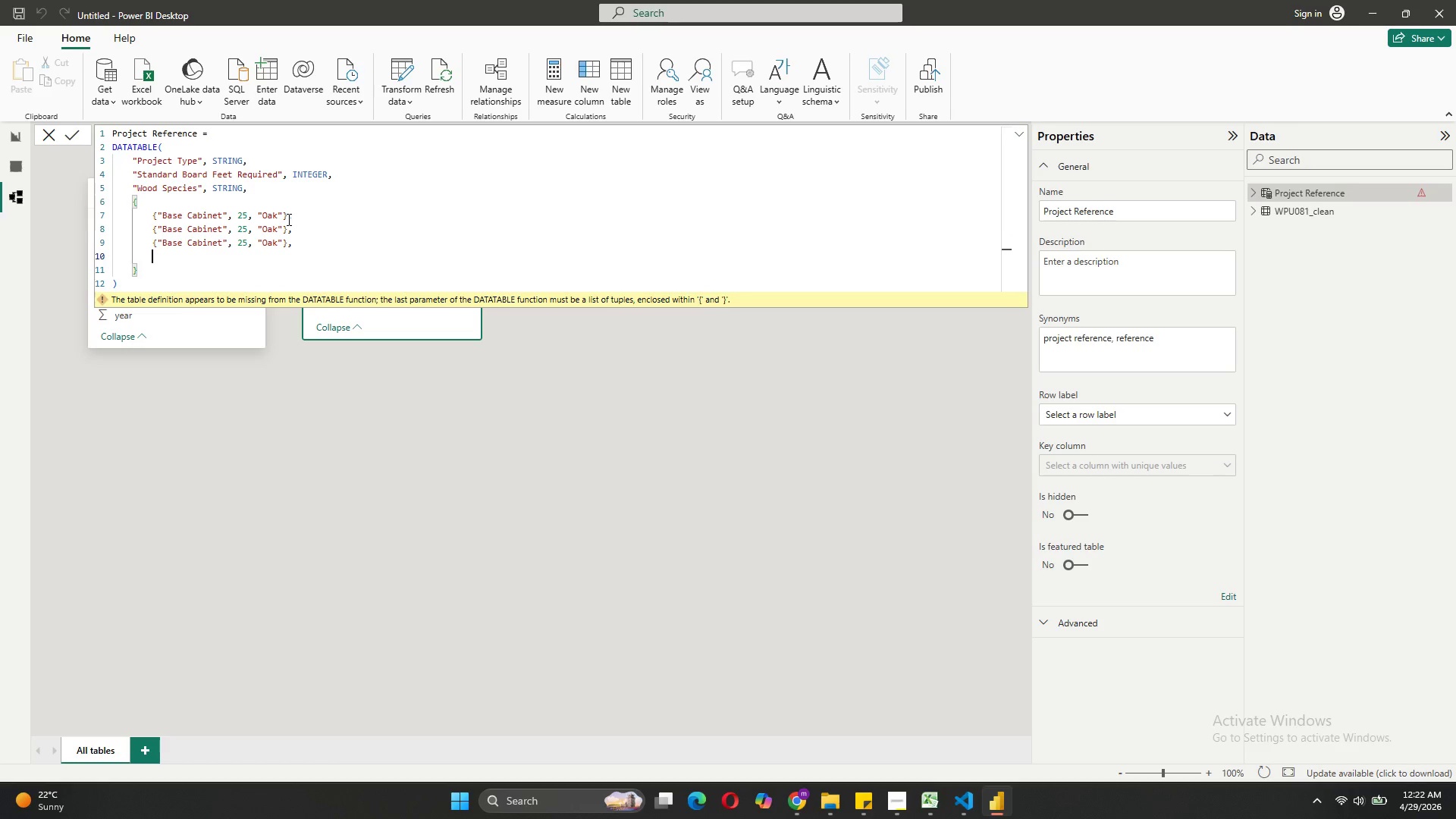 
key(Control+V)
 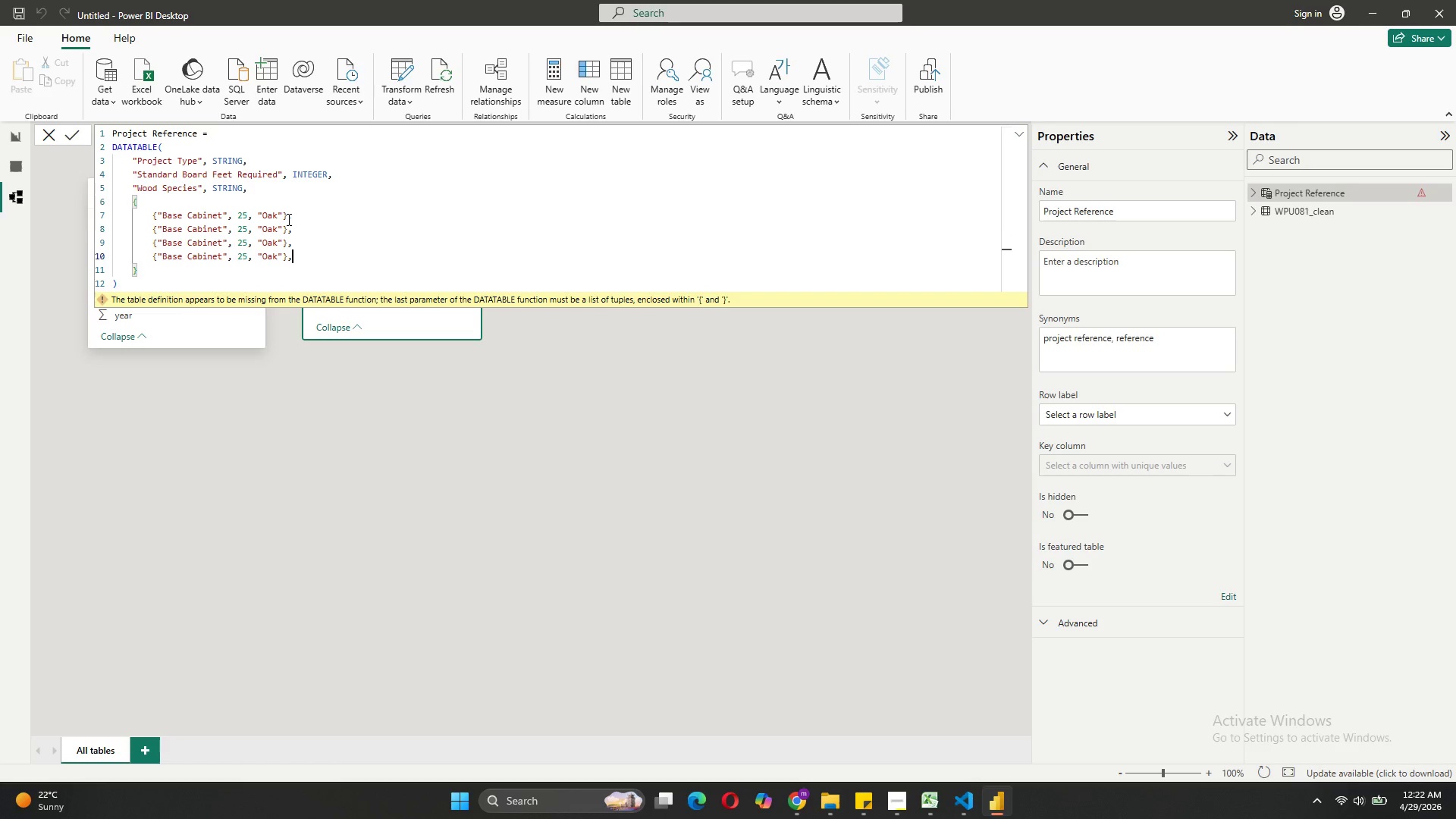 
key(Shift+ShiftRight)
 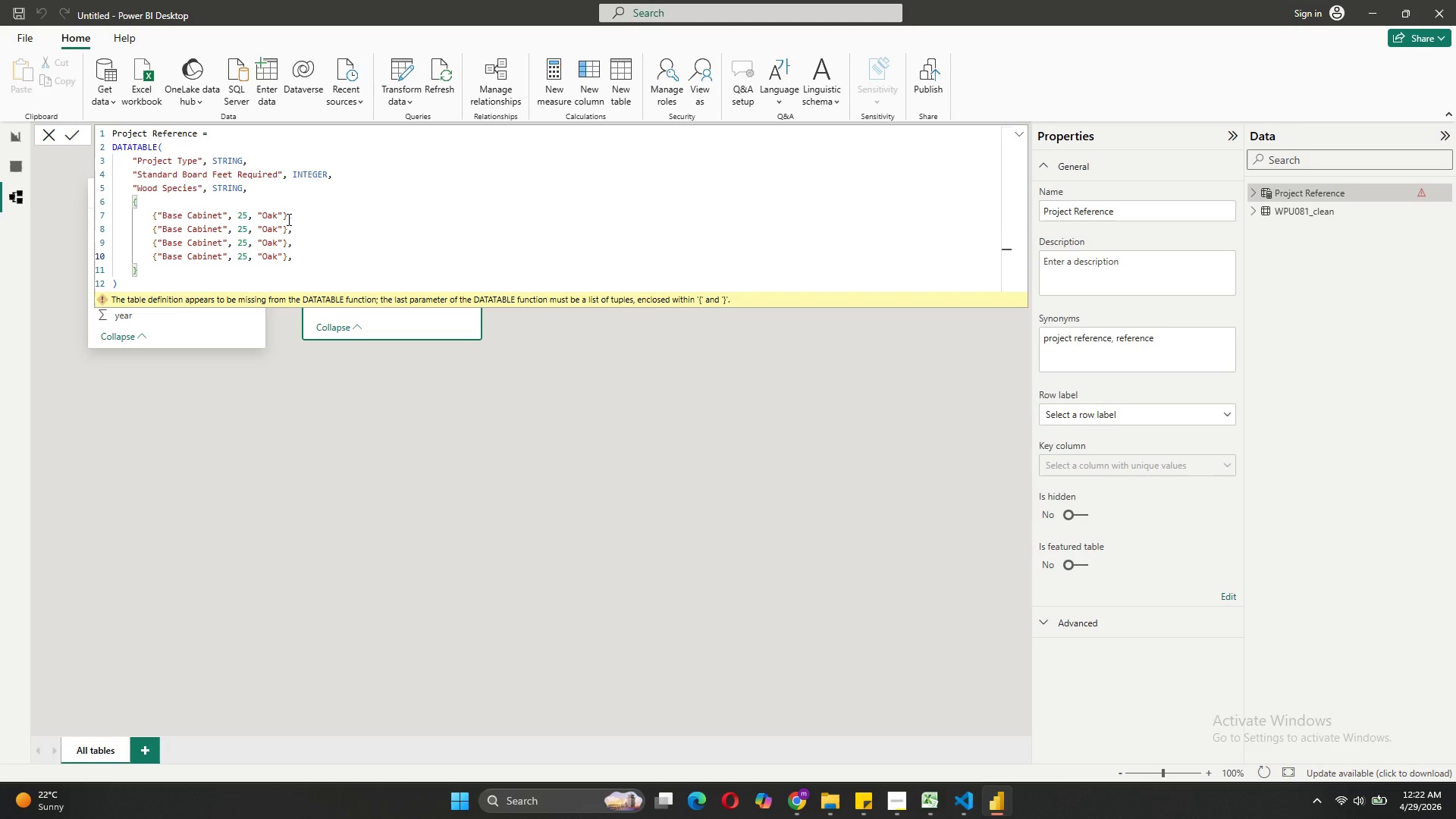 
key(Enter)
 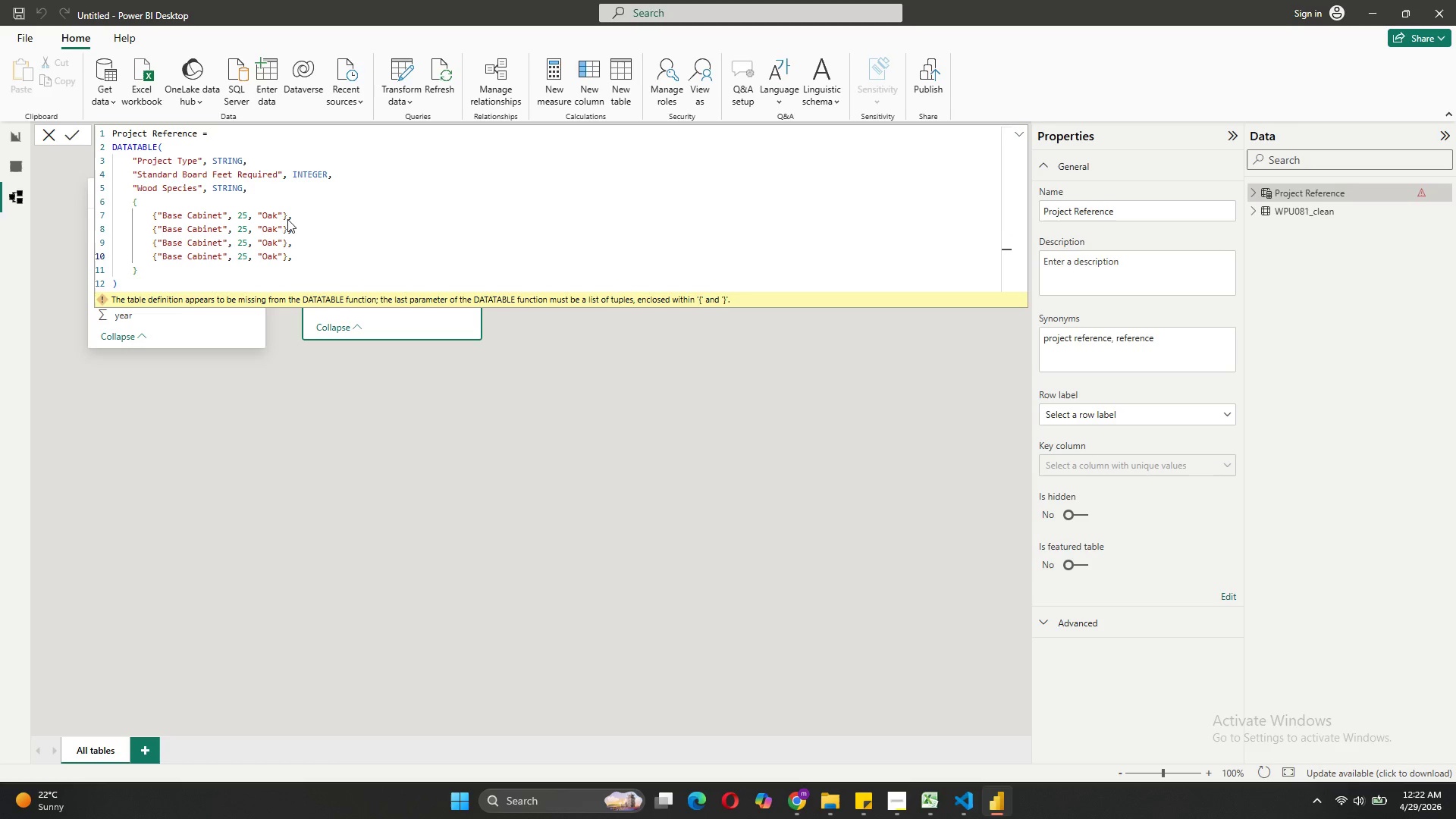 
hold_key(key=ControlLeft, duration=0.91)
 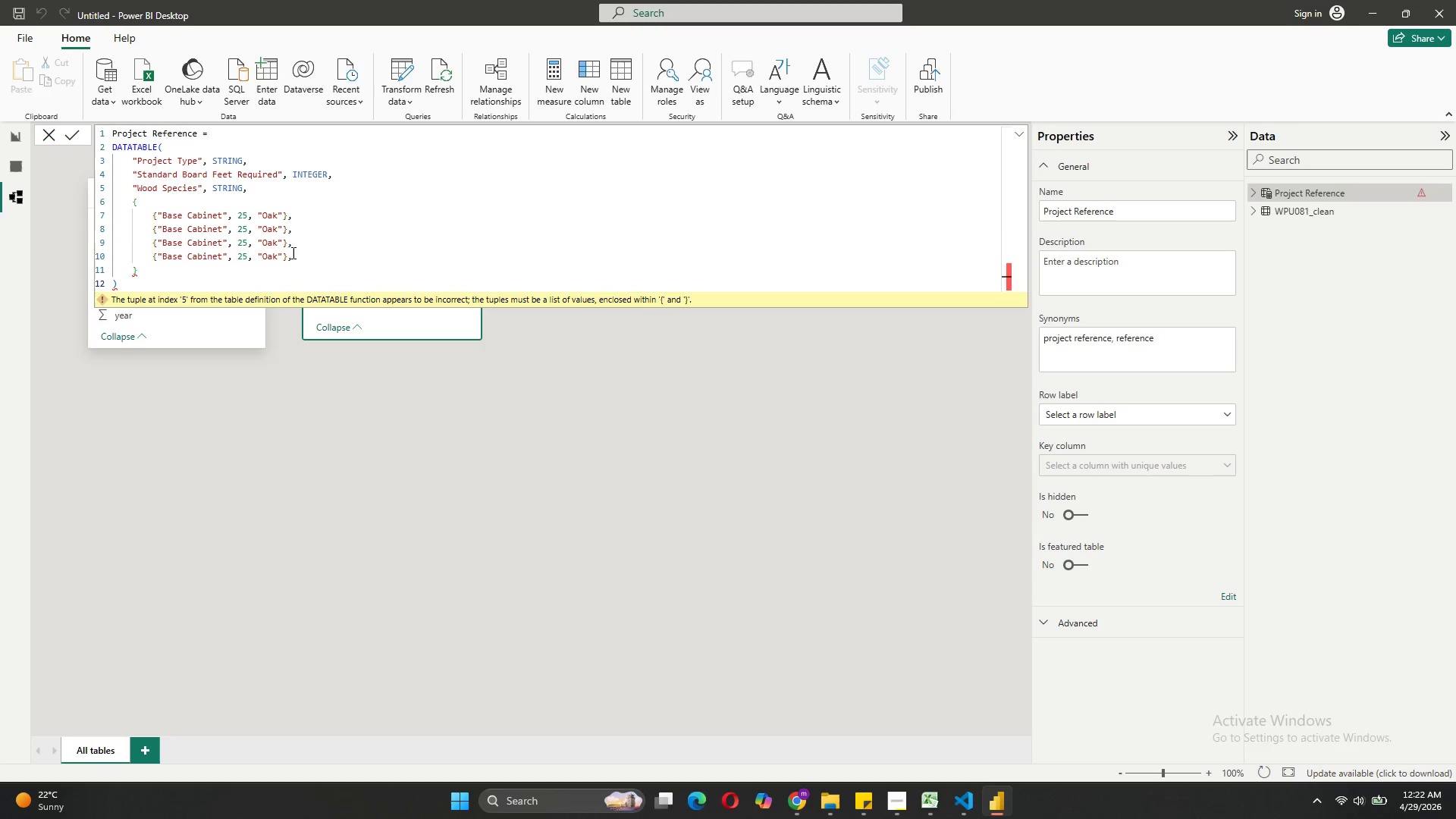 
left_click([299, 256])
 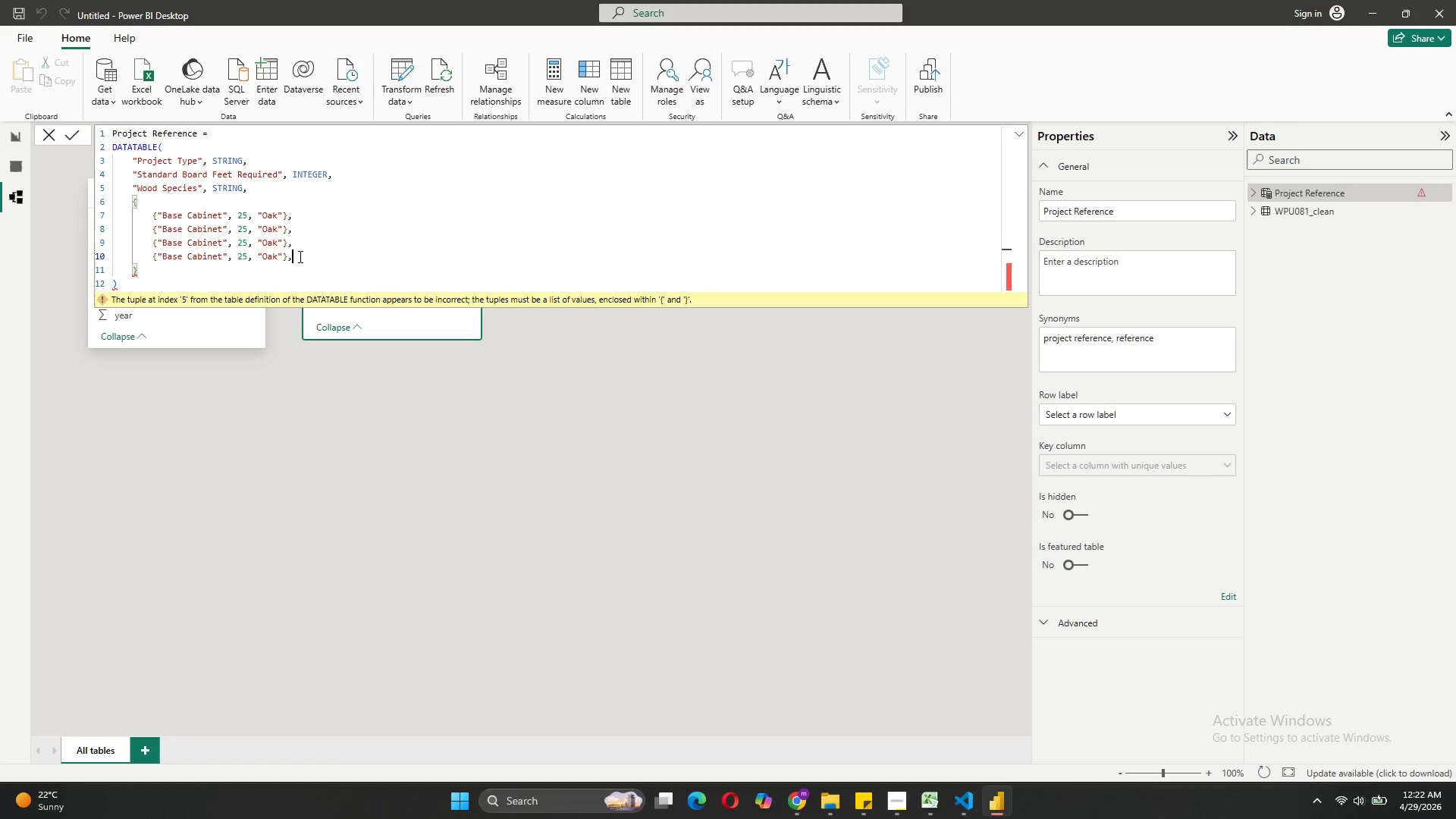 
key(Shift+ShiftRight)
 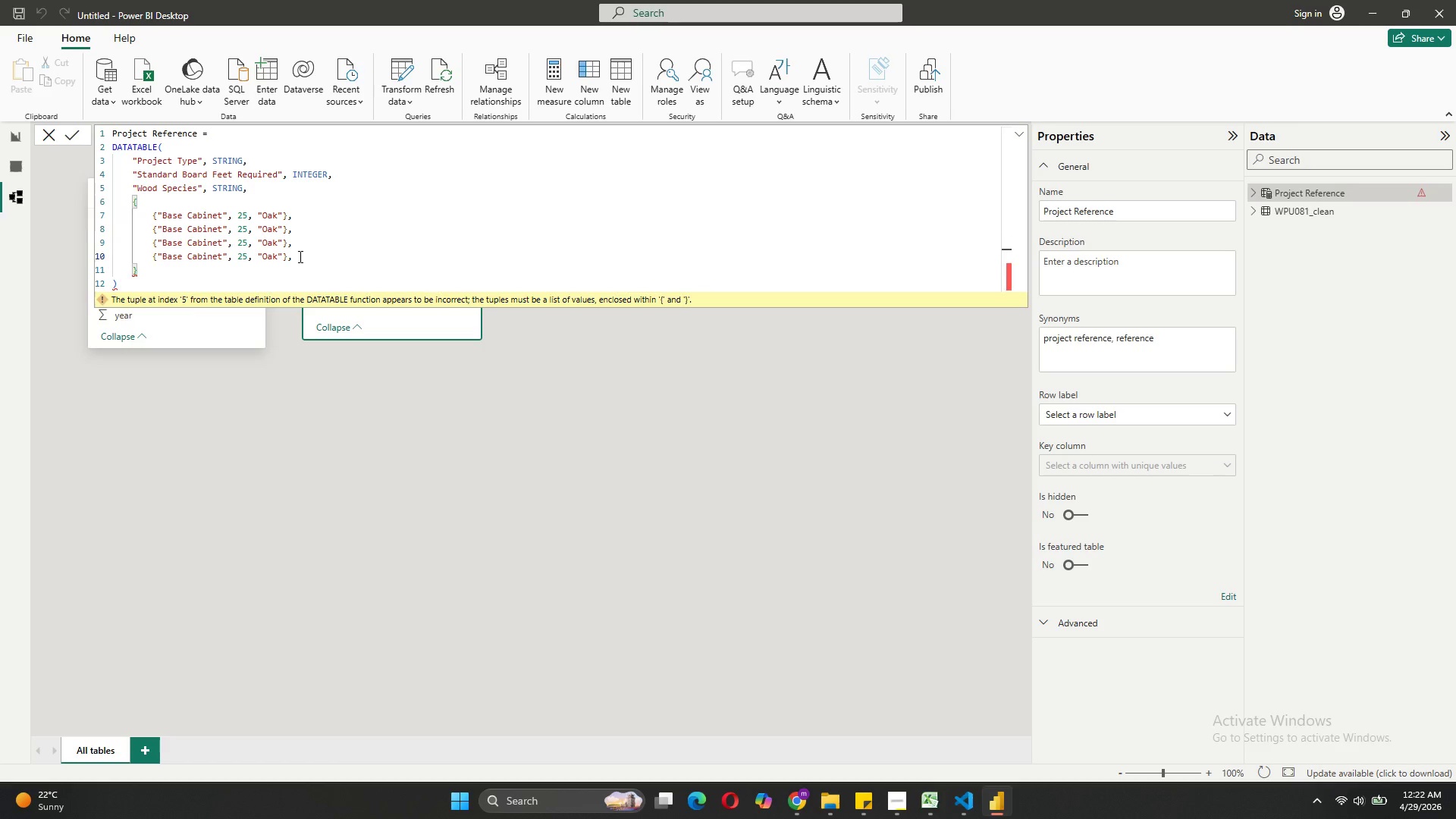 
key(Shift+Enter)
 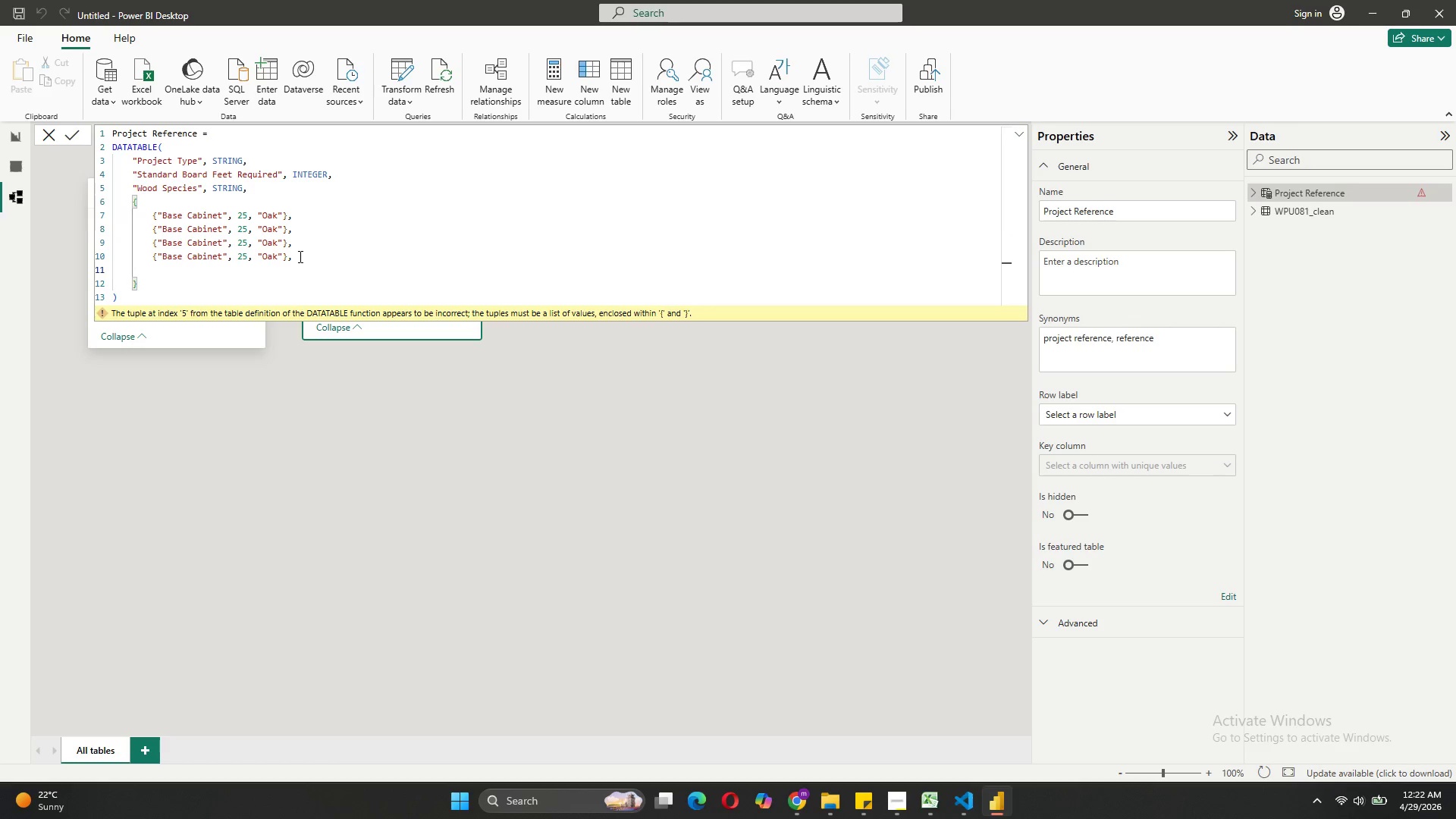 
key(Control+V)
 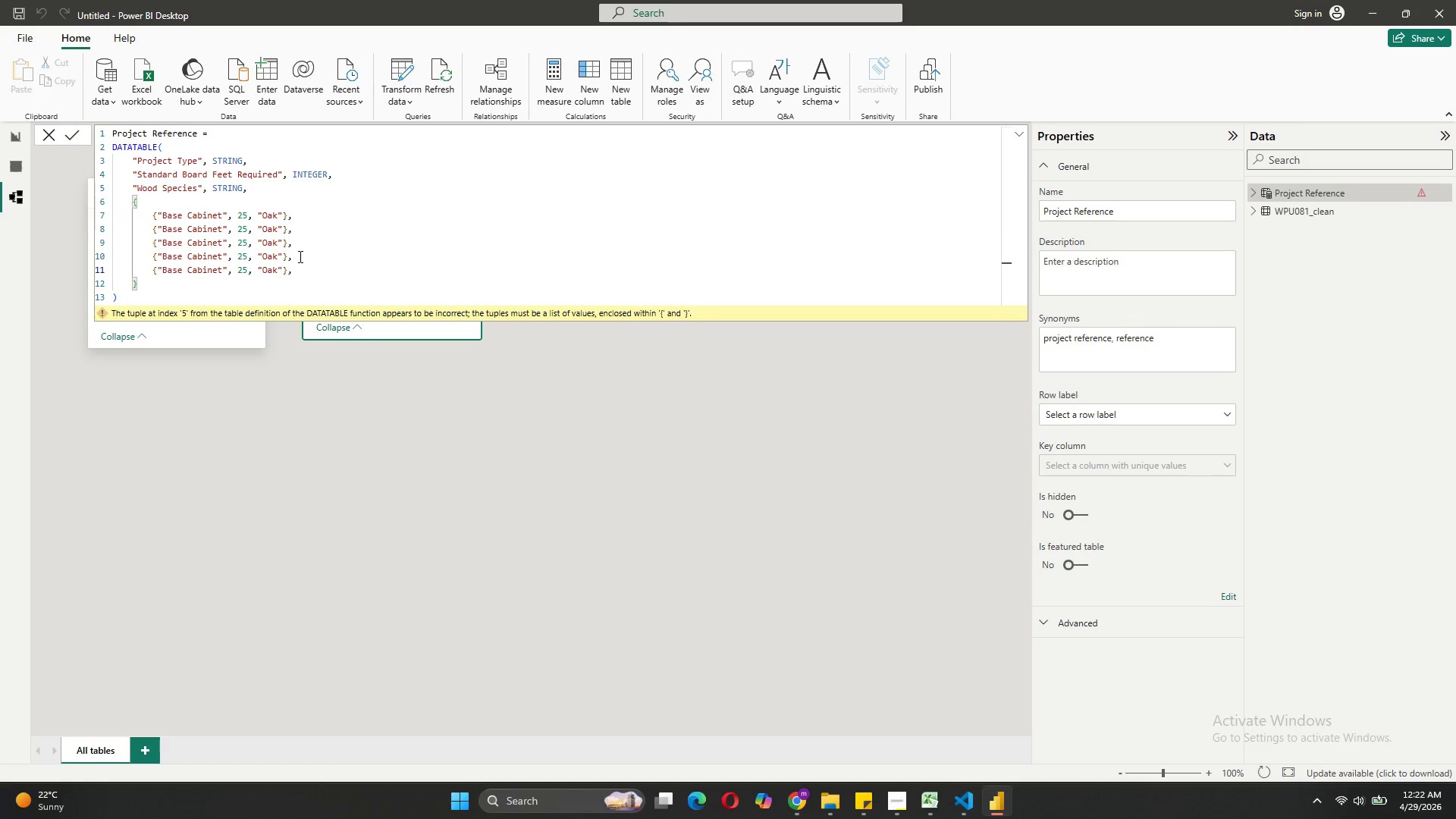 
key(Shift+ShiftRight)
 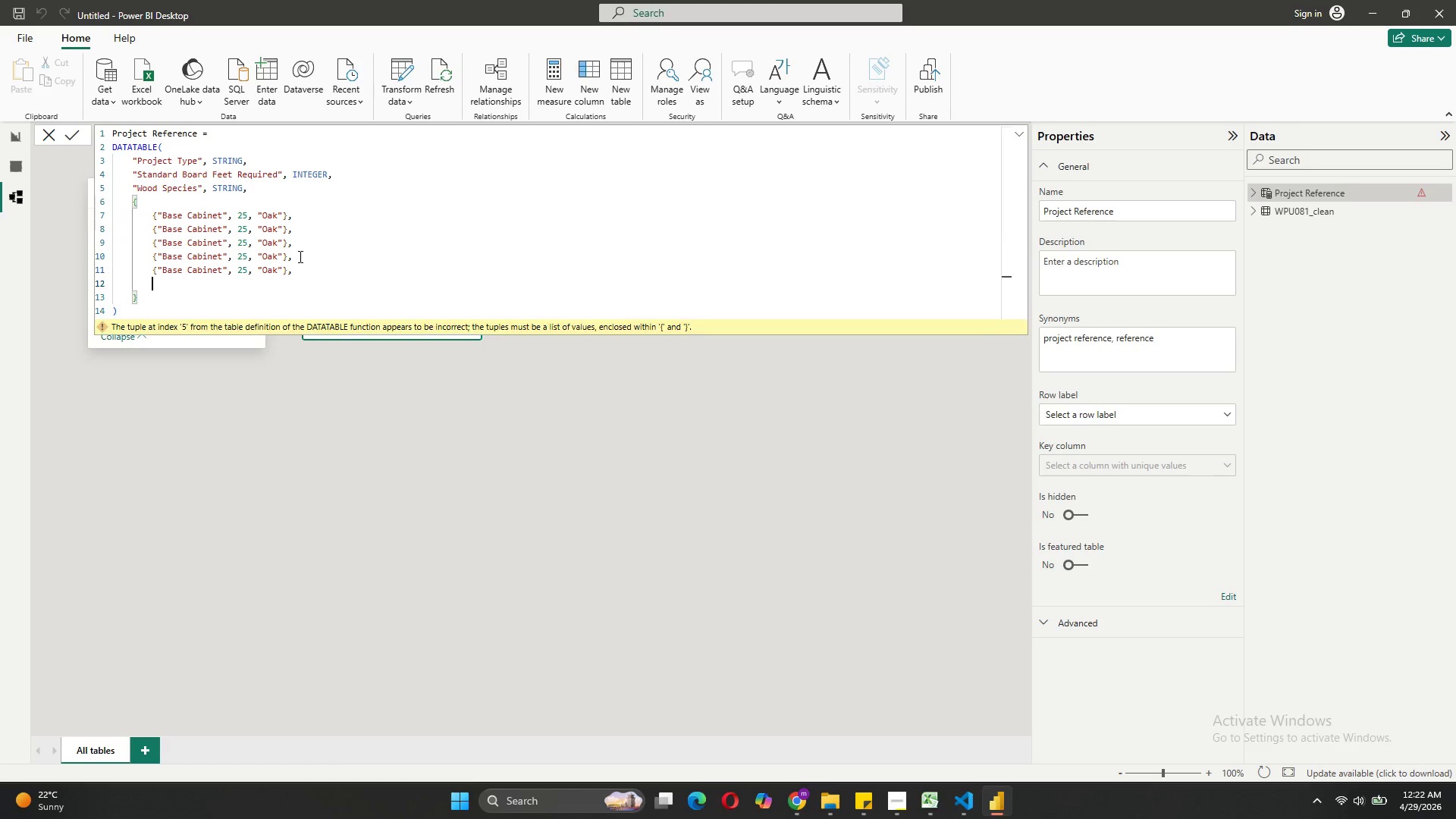 
key(Shift+Enter)
 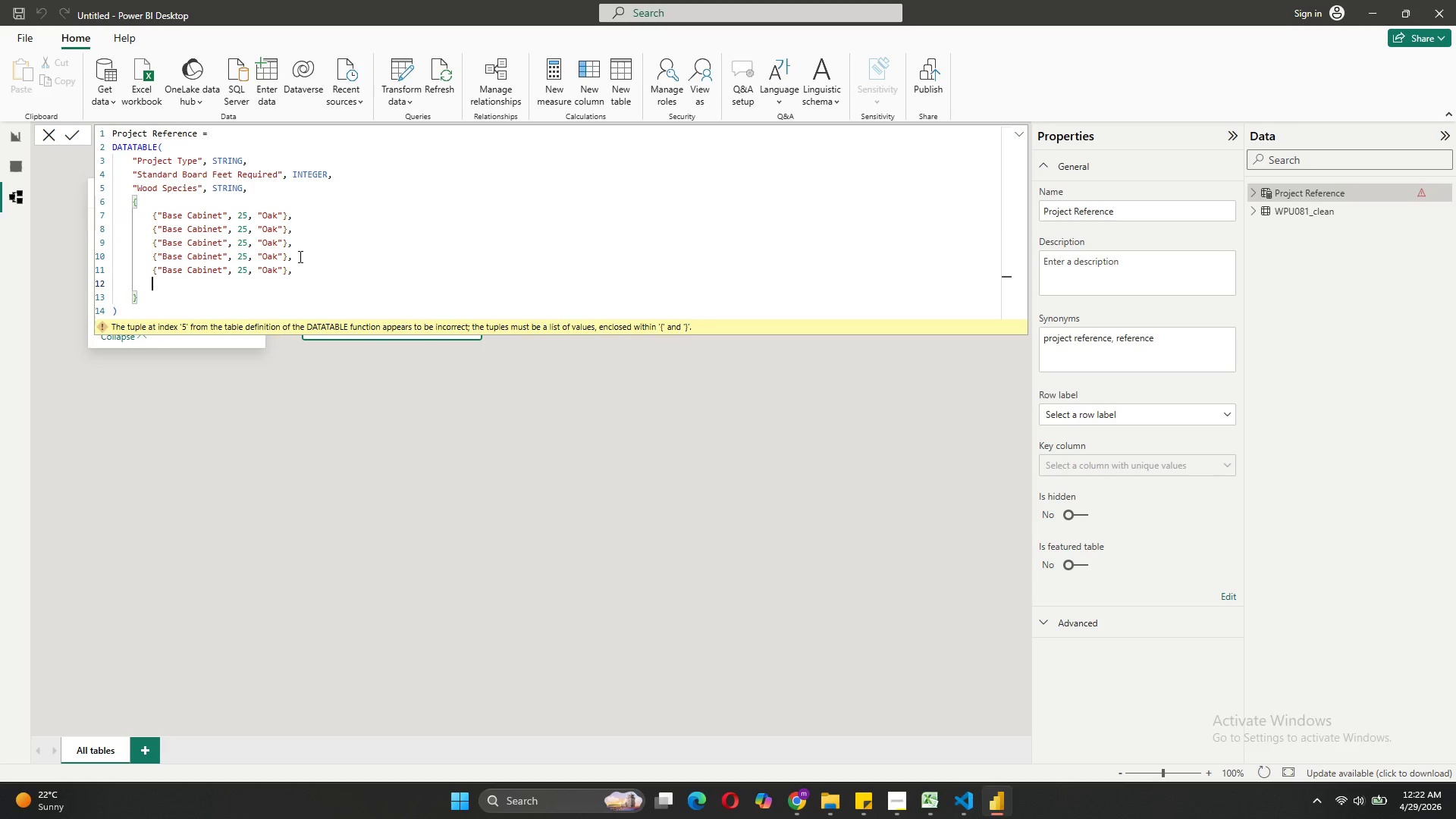 
key(Control+V)
 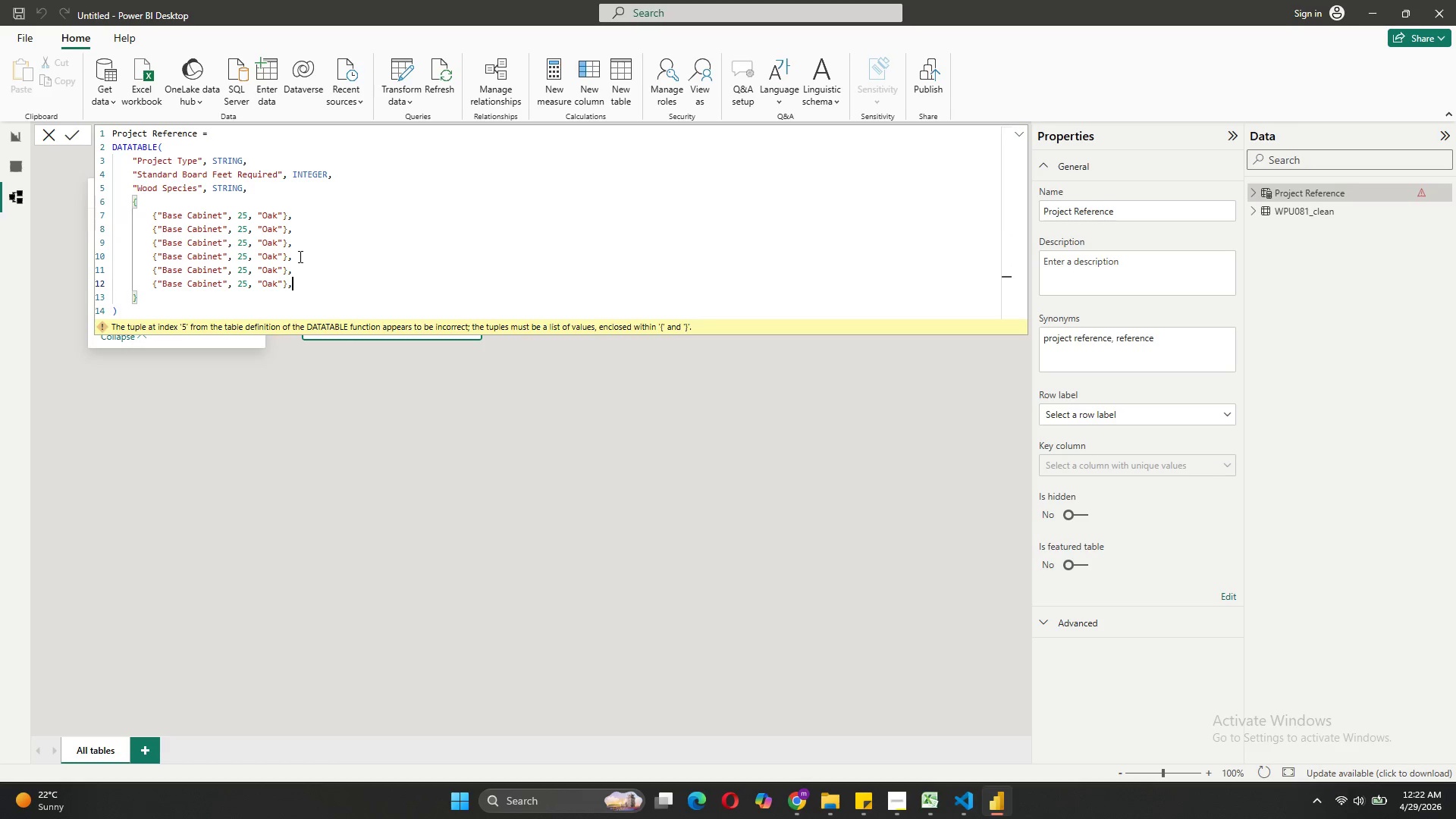 
key(Shift+ShiftRight)
 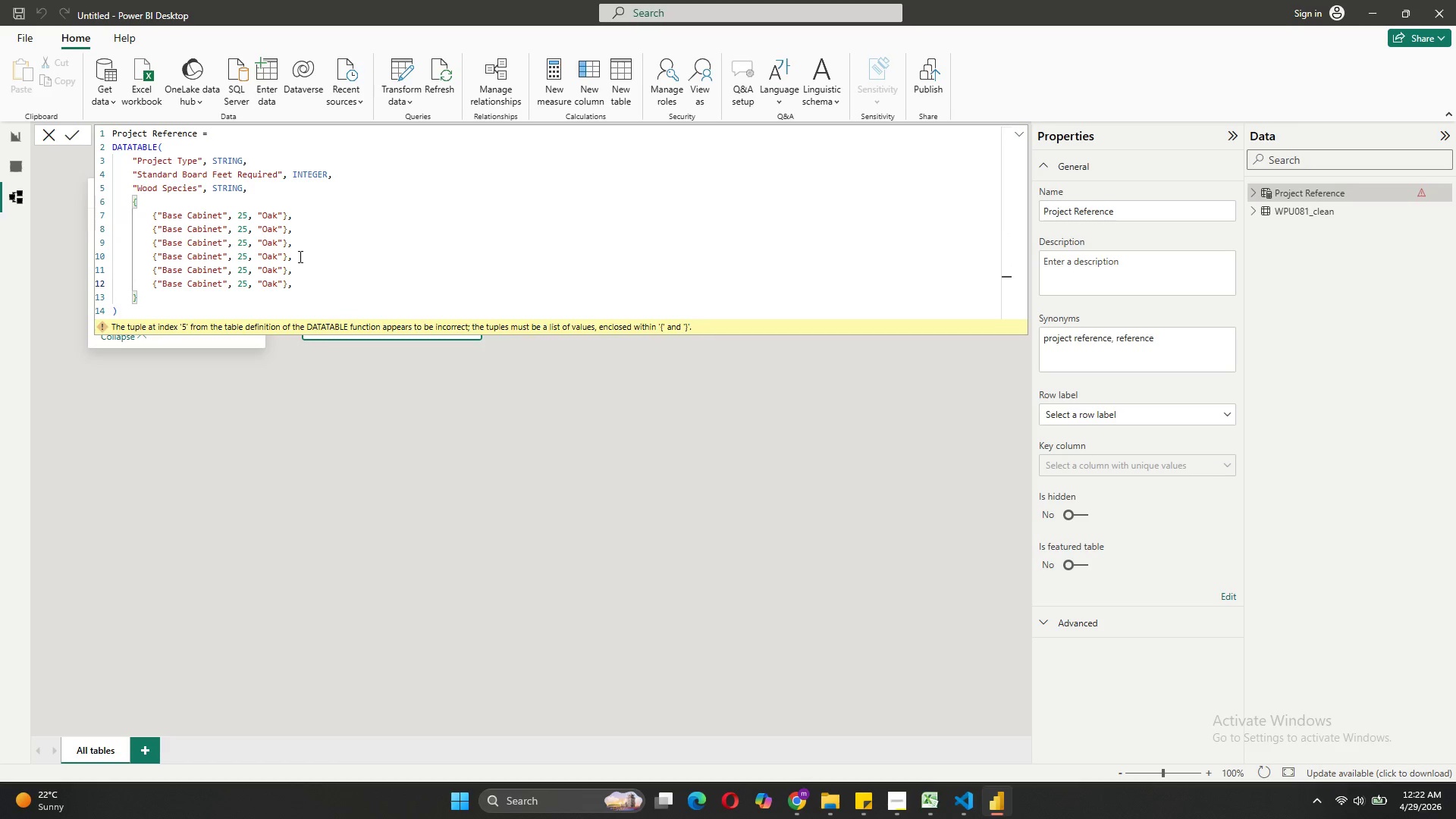 
key(Shift+Enter)
 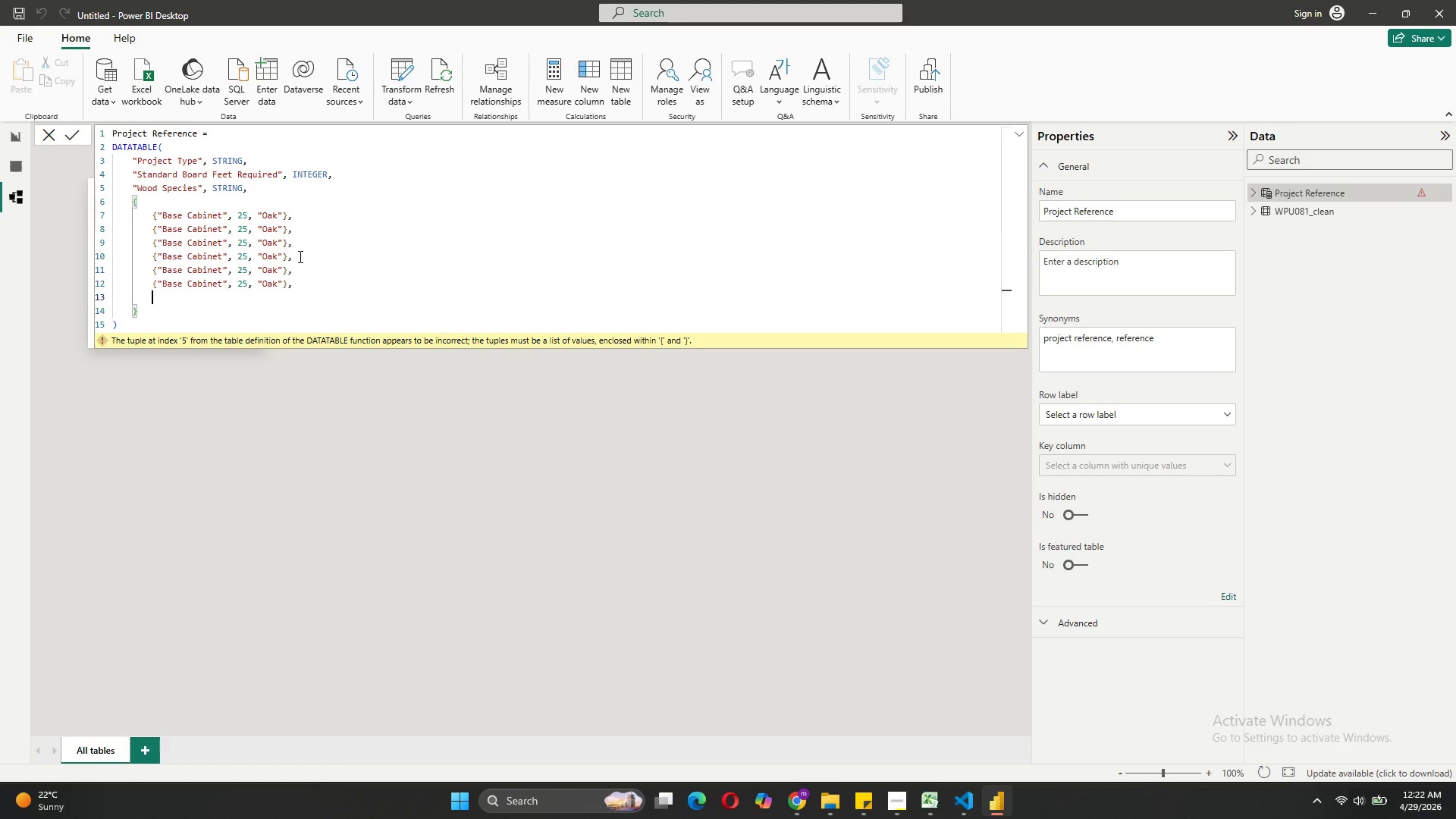 
key(Control+V)
 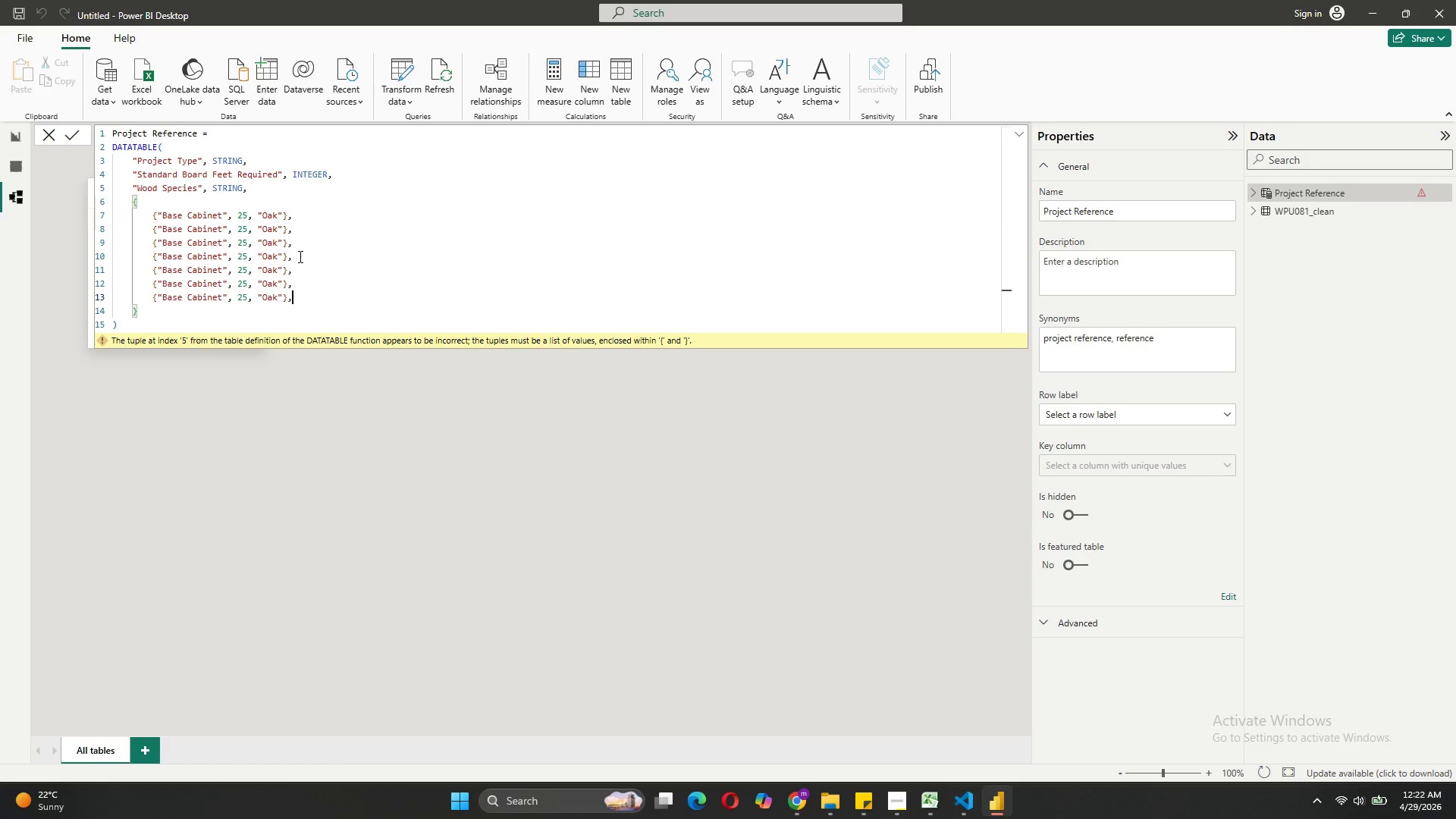 
key(Shift+Enter)
 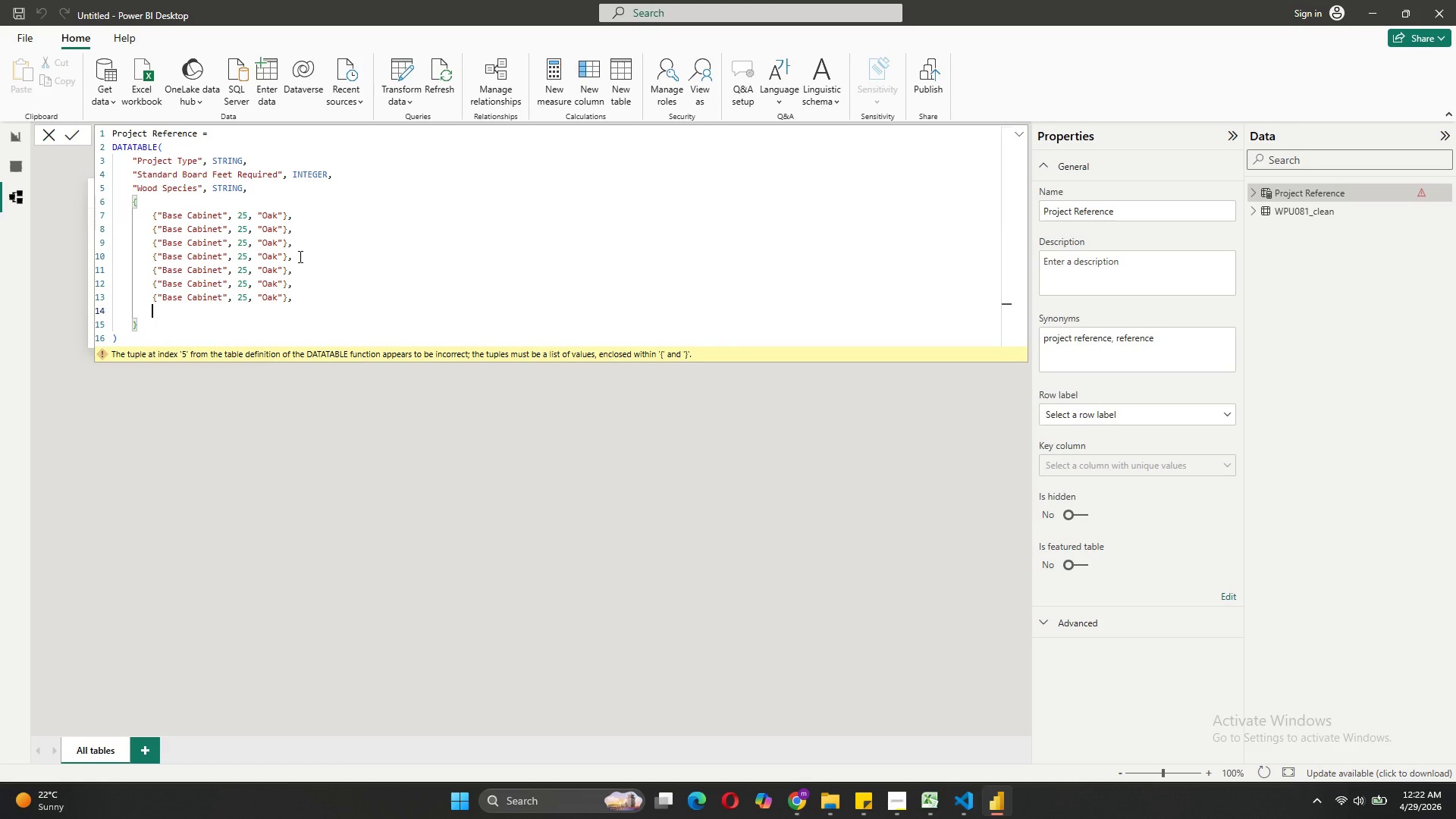 
key(Control+V)
 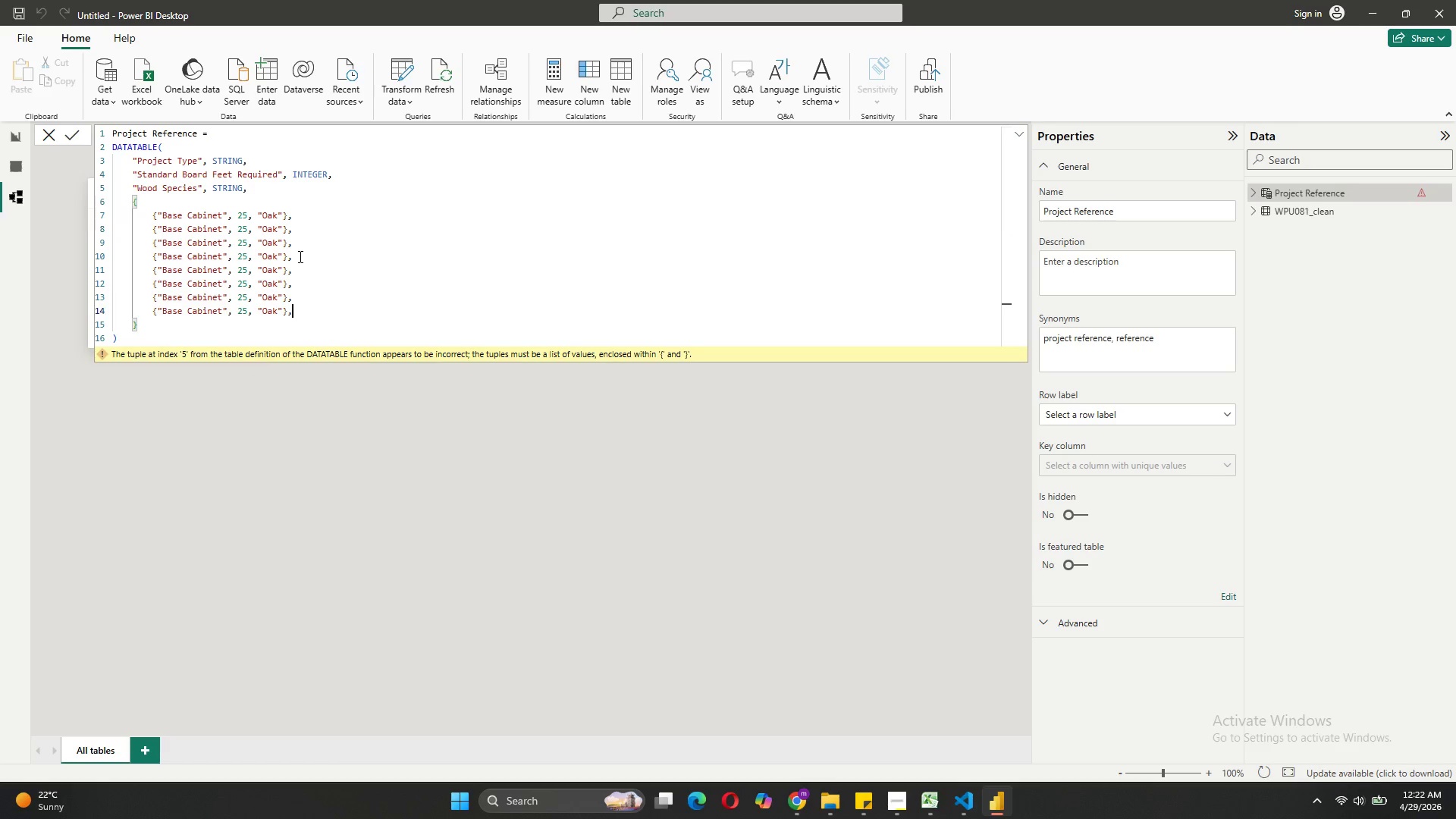 
key(Shift+ShiftRight)
 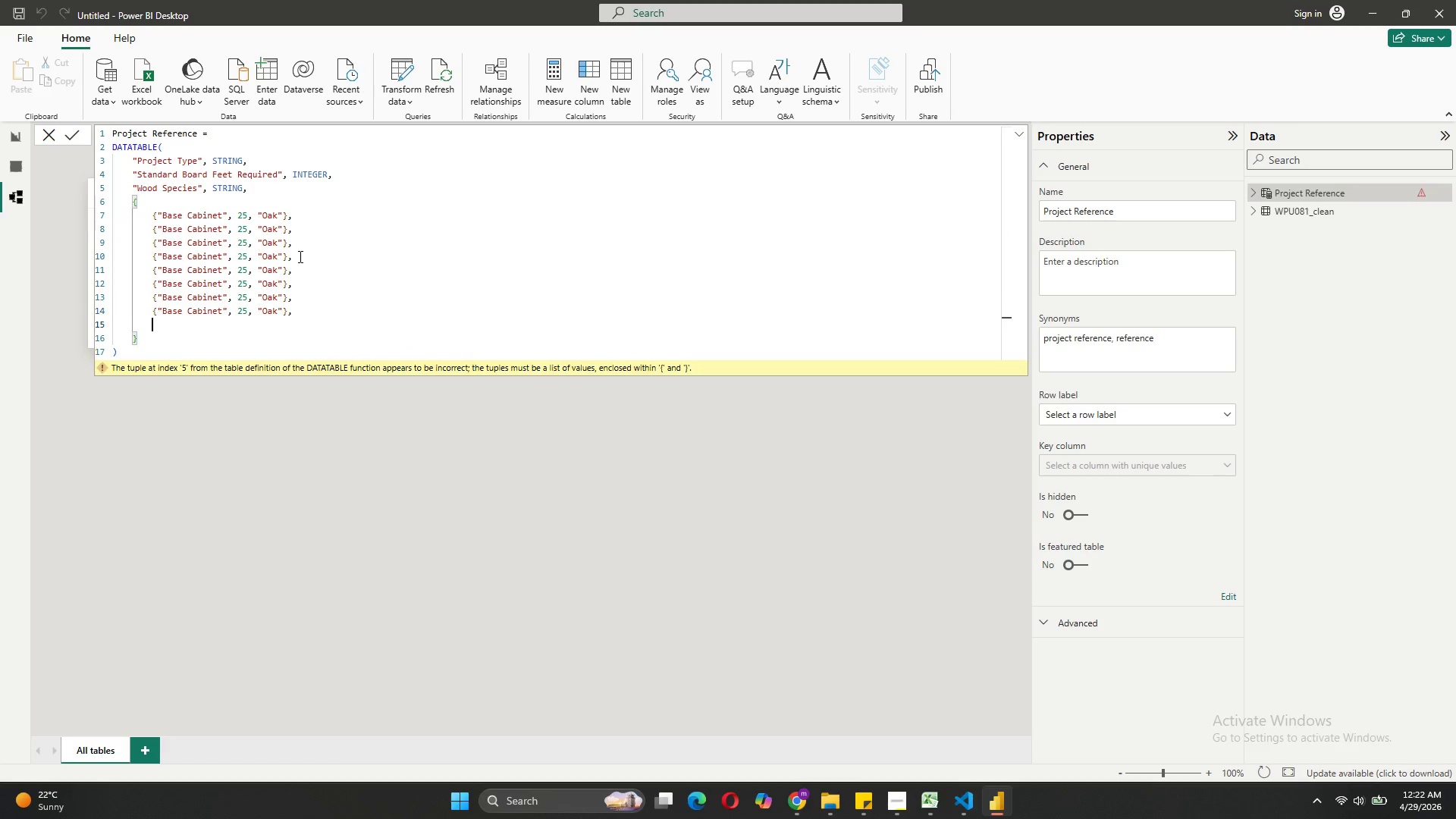 
key(Shift+Enter)
 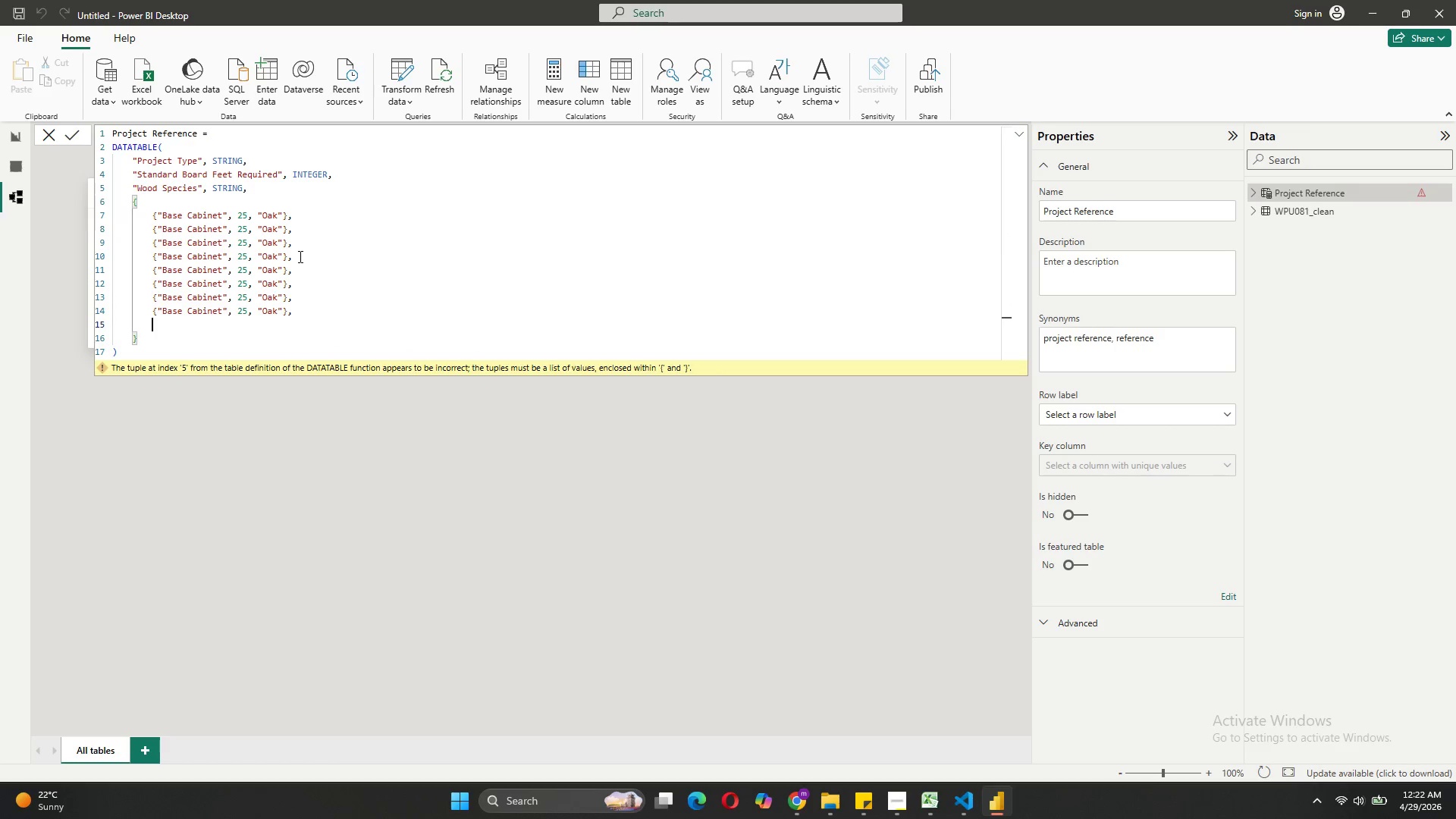 
key(Control+V)
 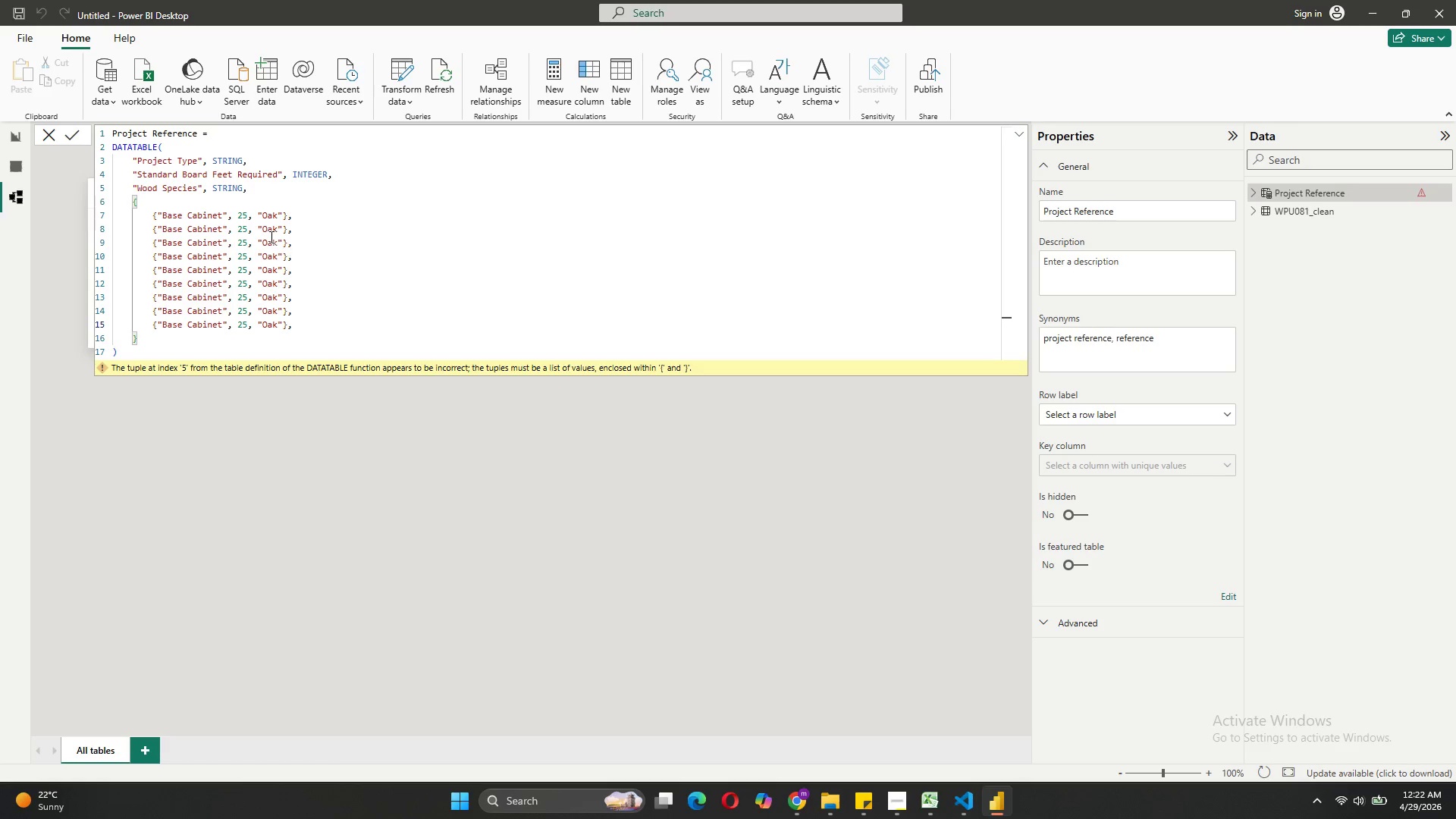 
left_click([279, 226])
 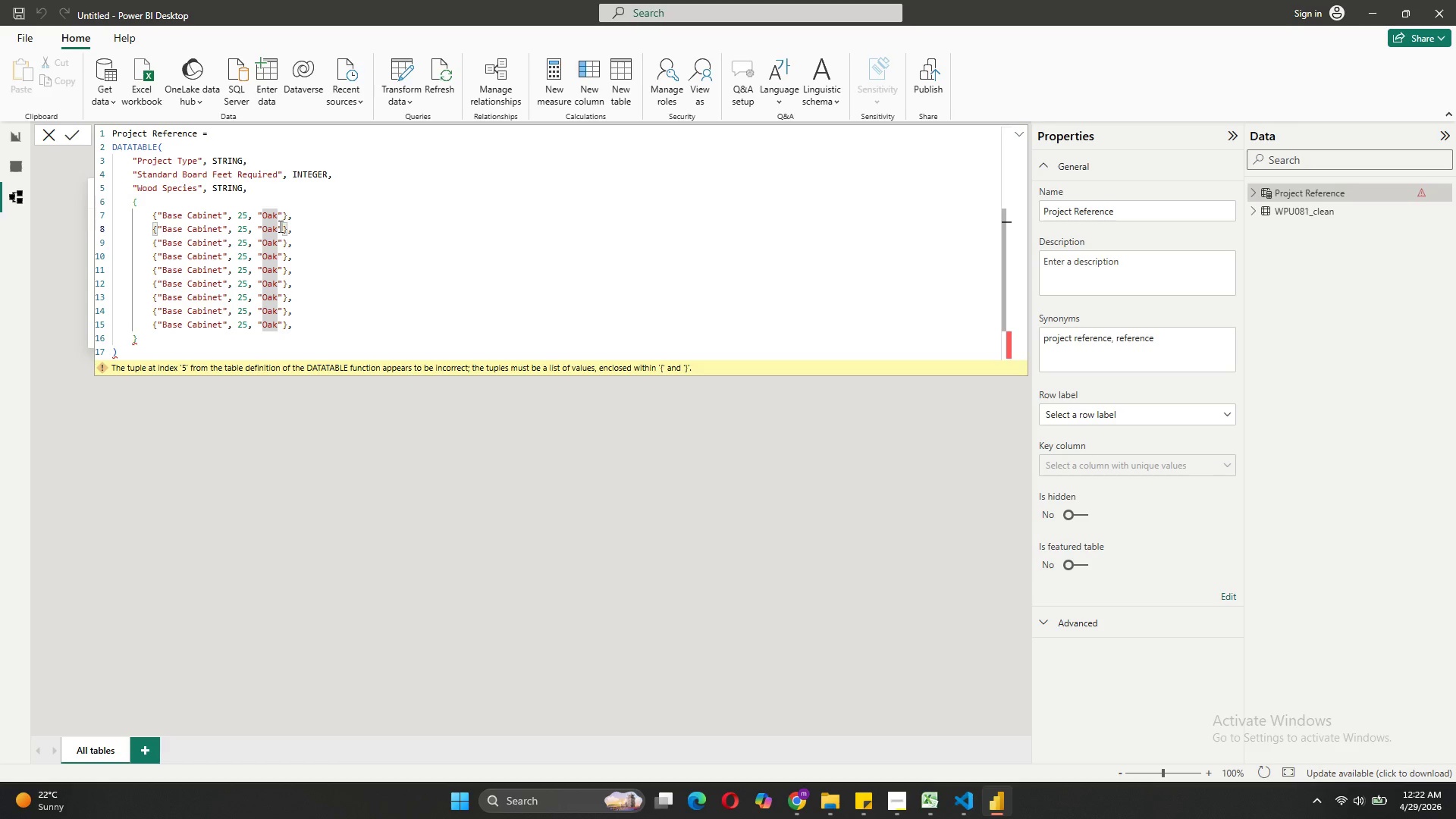 
key(Backspace)
key(Backspace)
key(Backspace)
type(Walnut)
 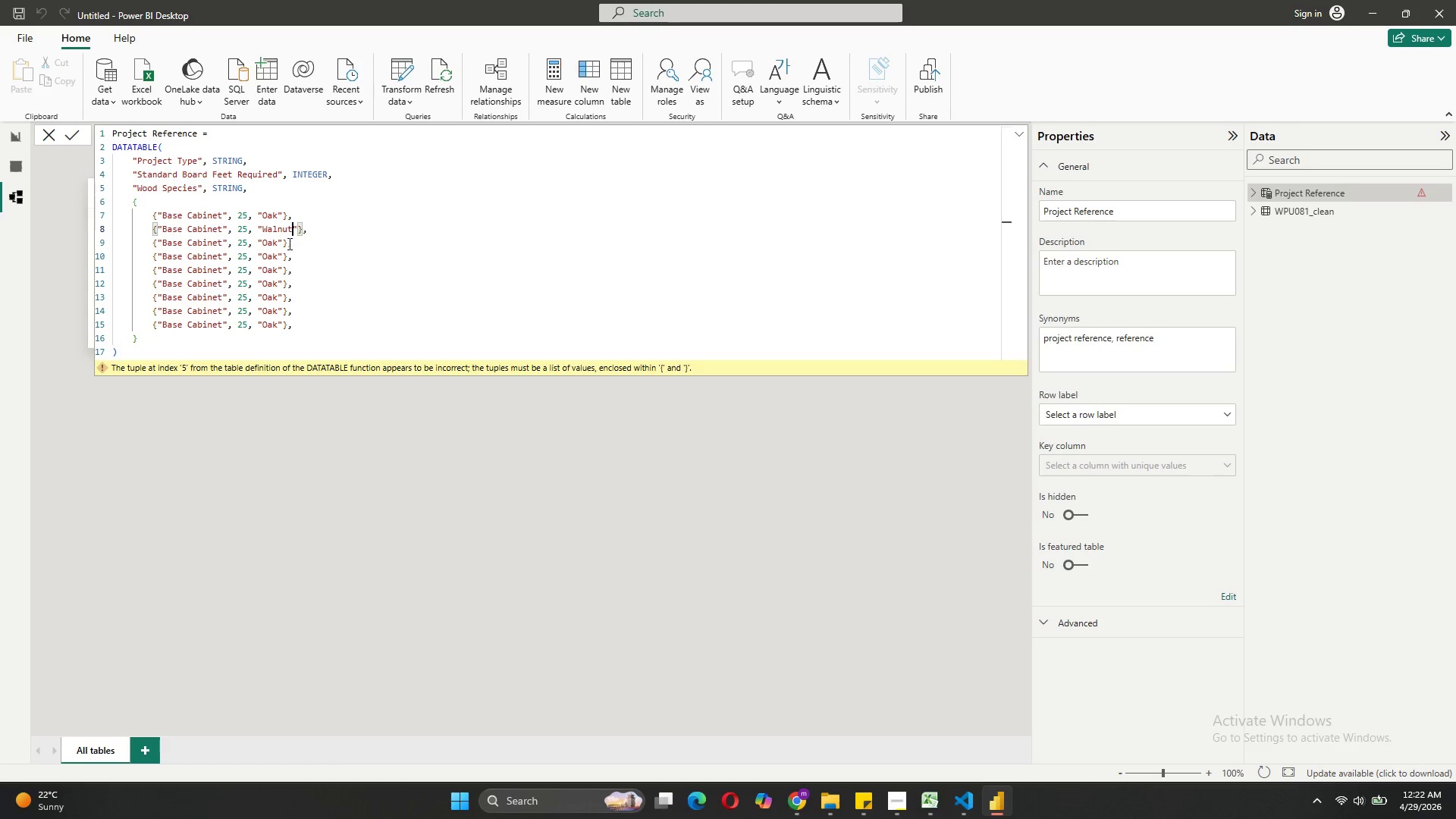 
left_click([277, 240])
 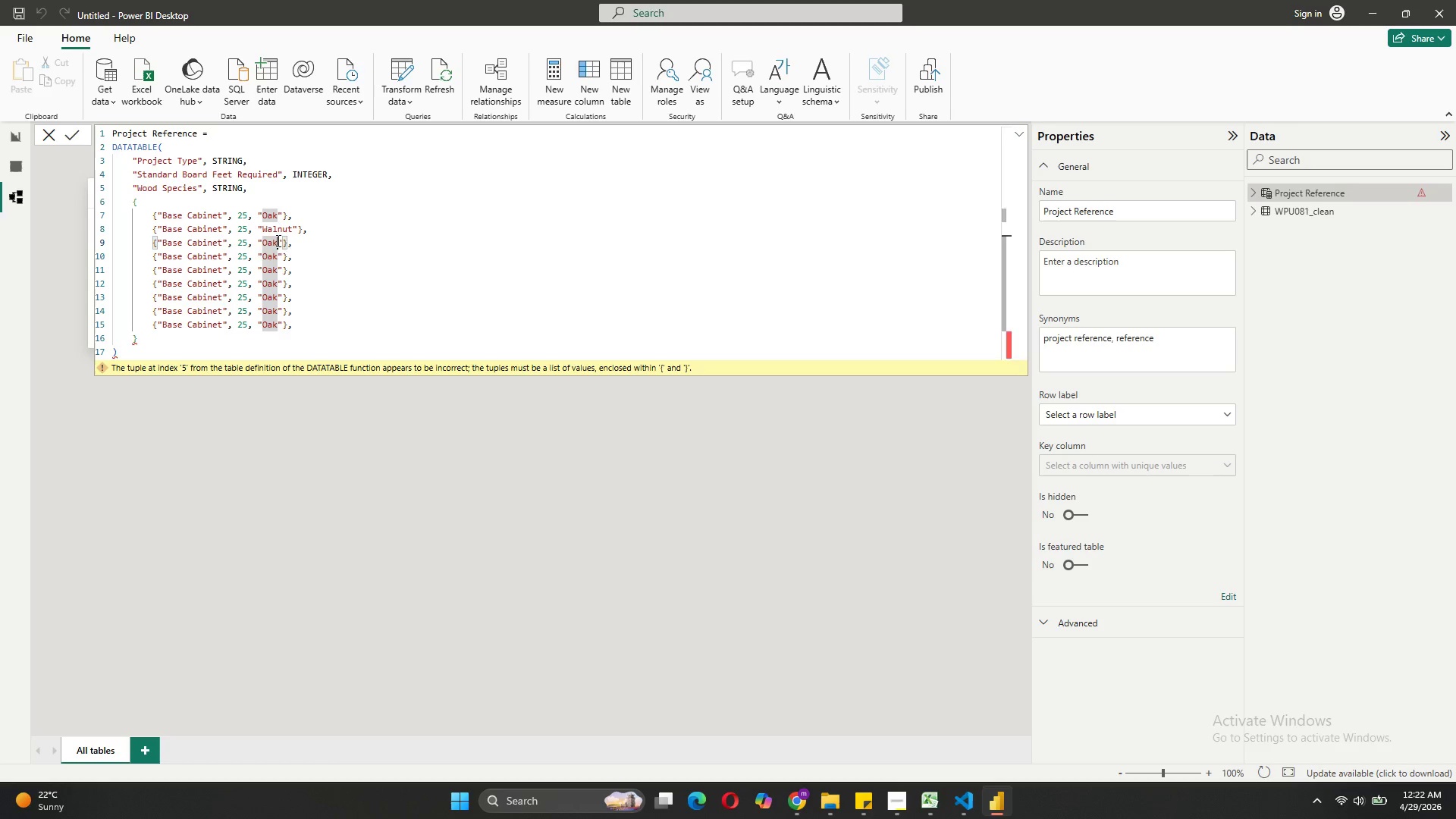 
key(Backspace)
key(Backspace)
key(Backspace)
type(,)
key(Backspace)
type(Maple)
 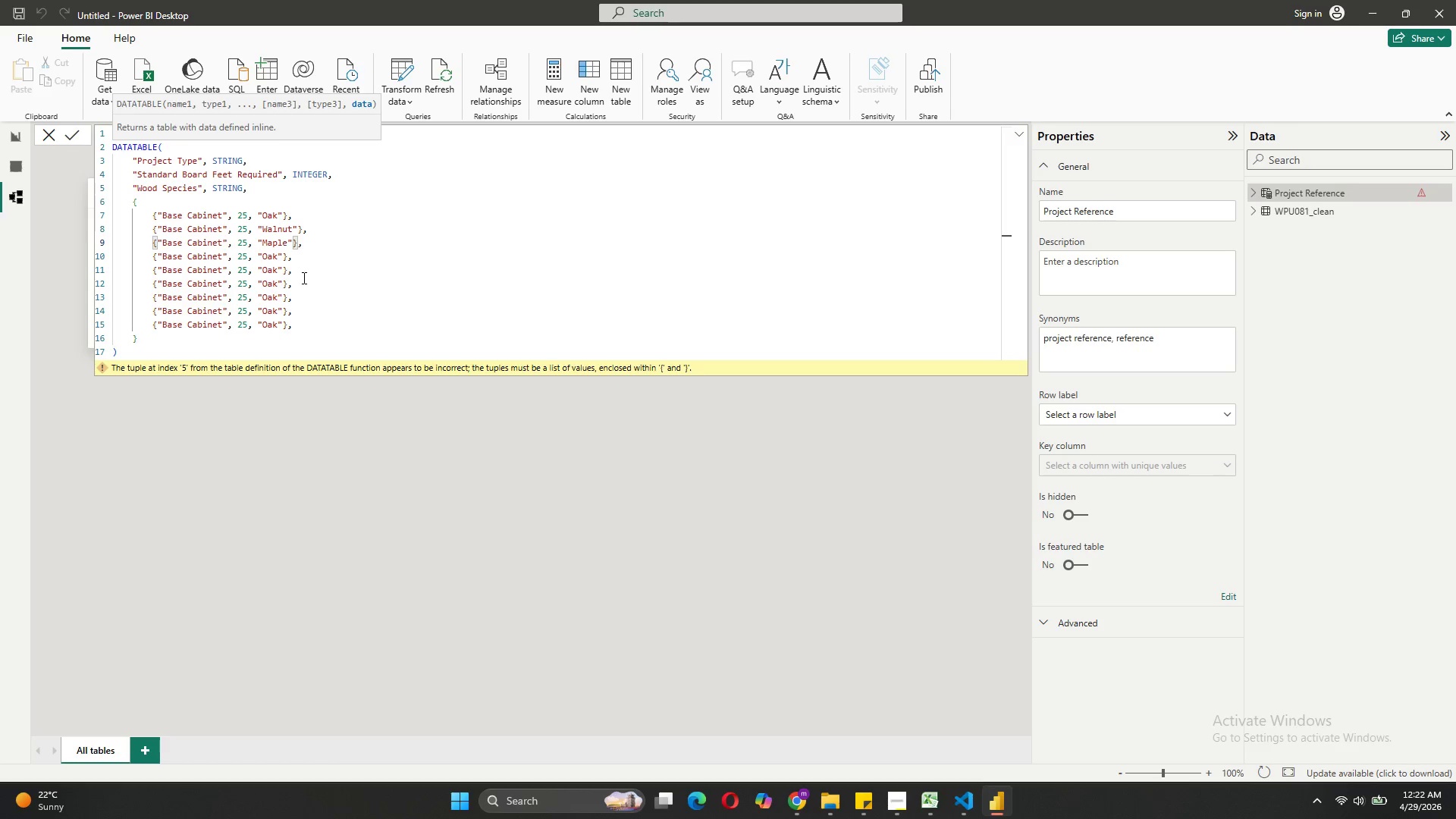 
left_click([246, 254])
 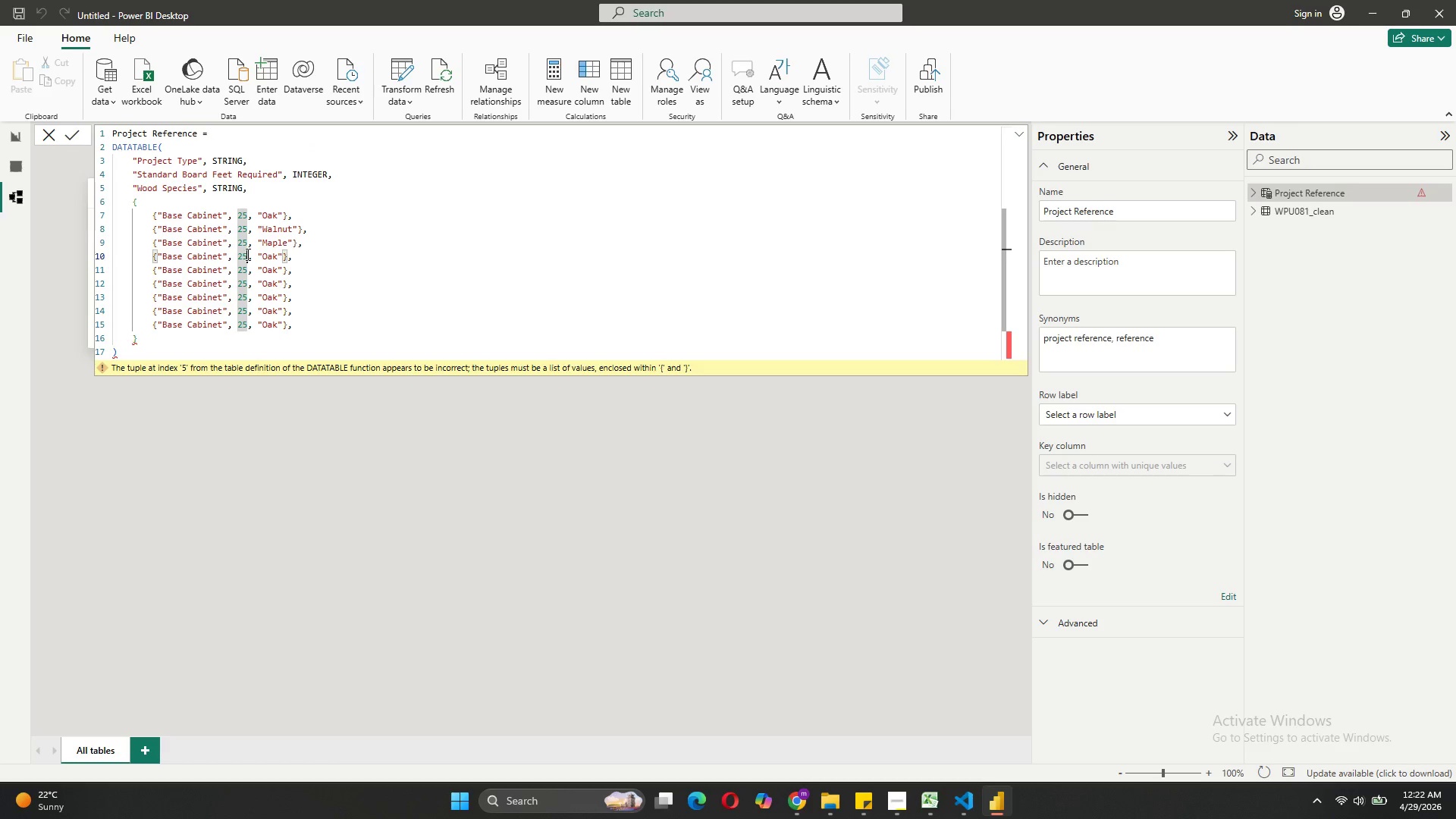 
key(Backspace)
key(Backspace)
type(18)
 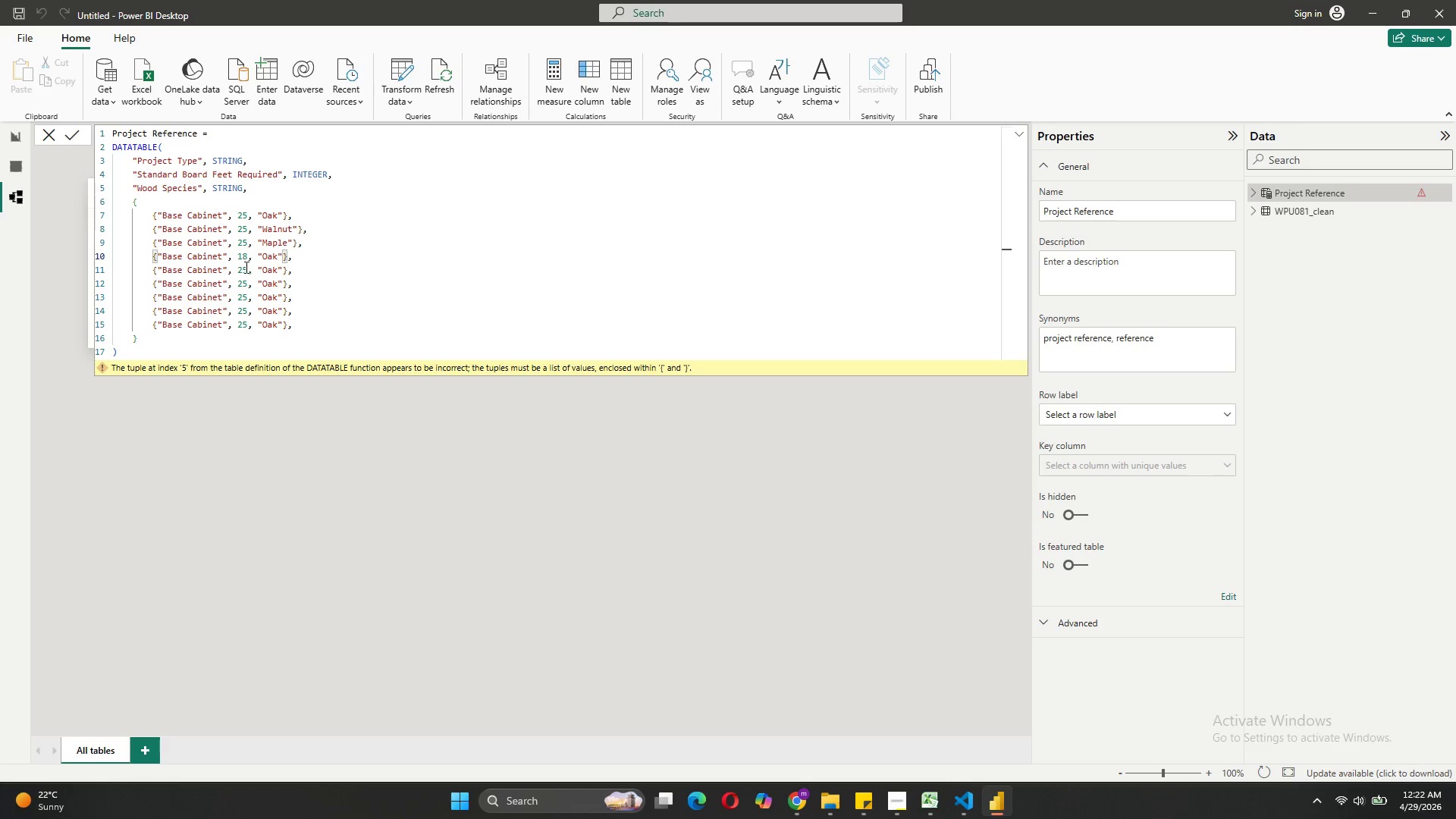 
left_click([245, 267])
 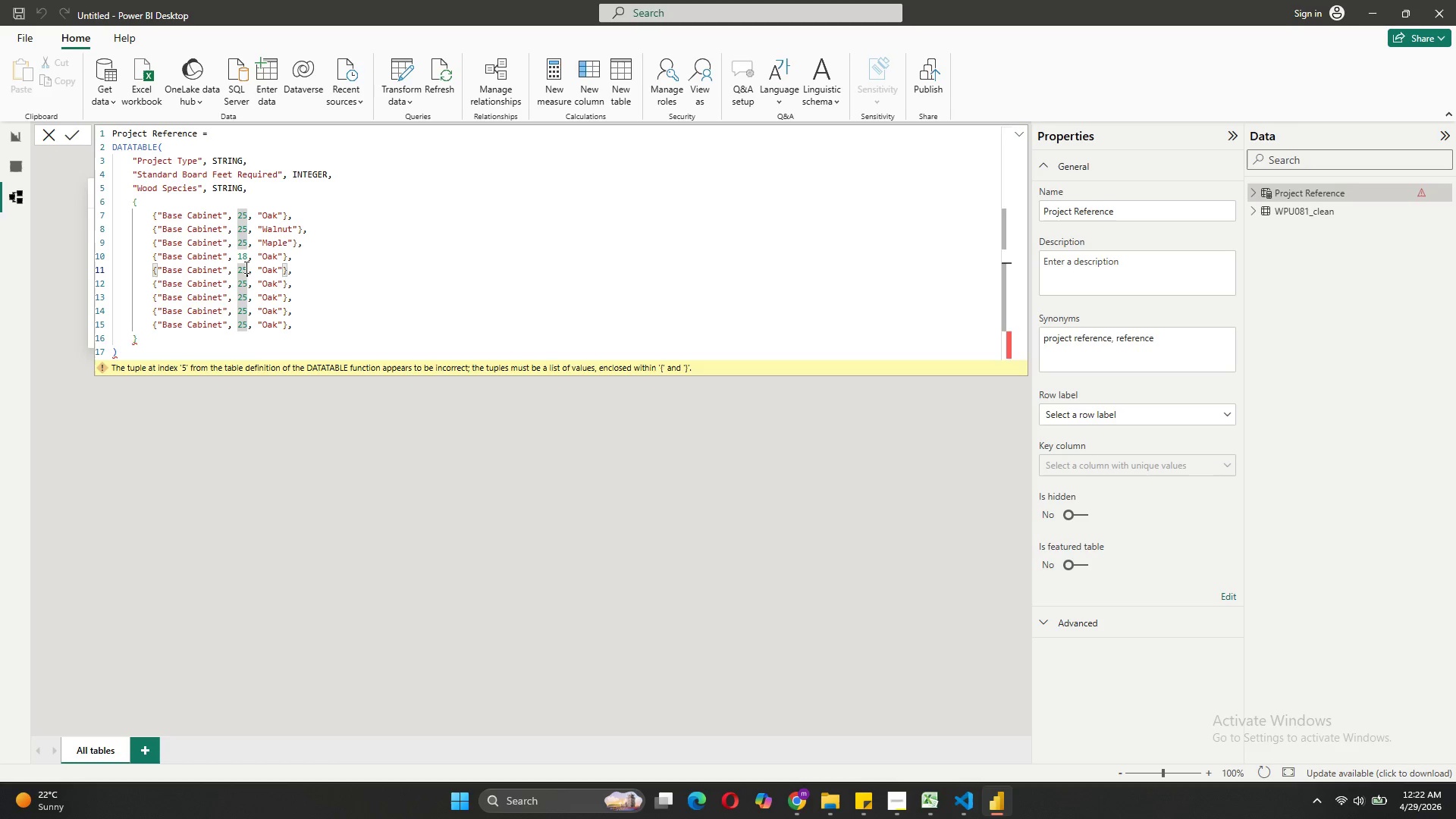 
key(Backspace)
key(Backspace)
type(18)
 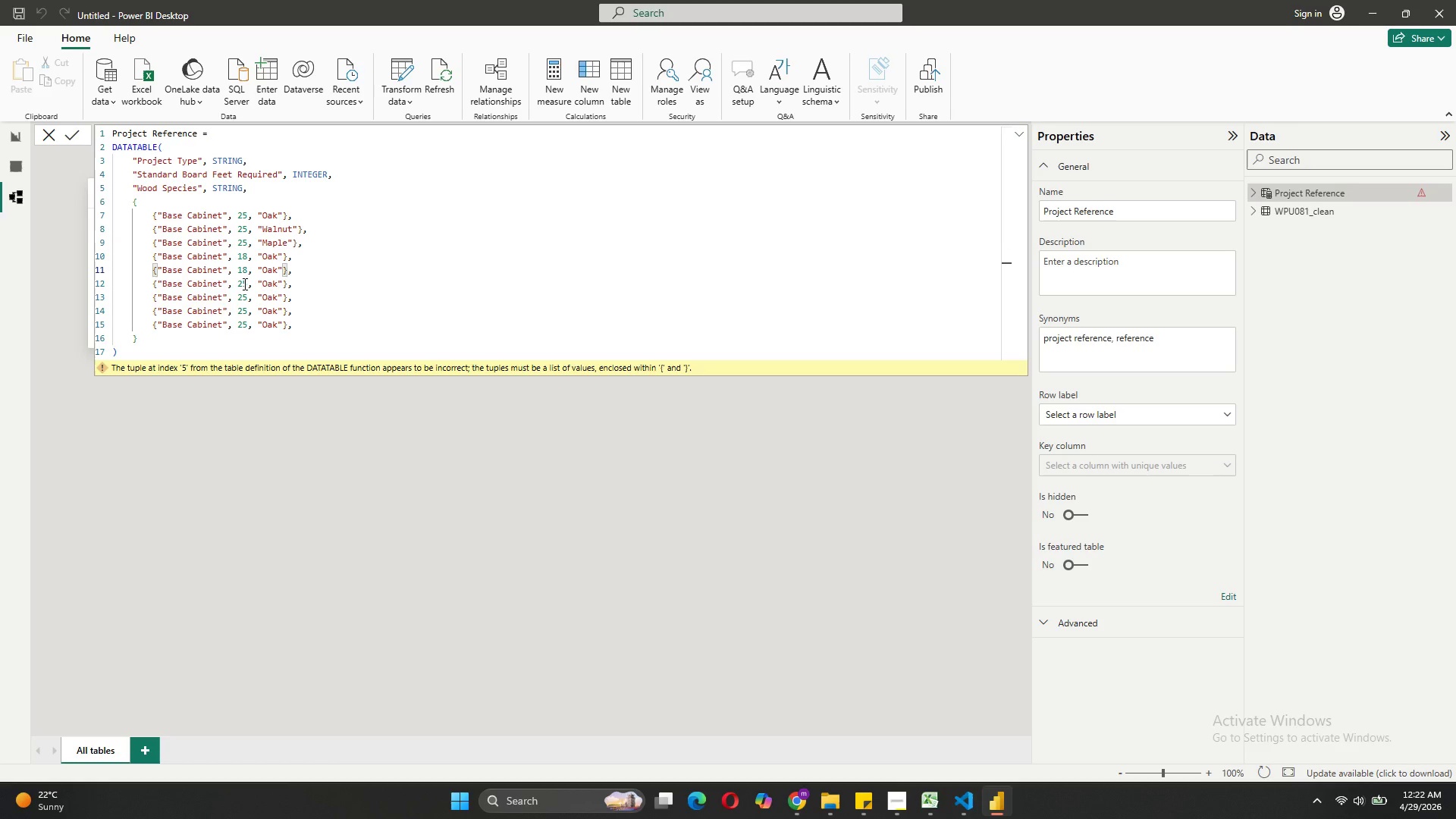 
left_click([243, 284])
 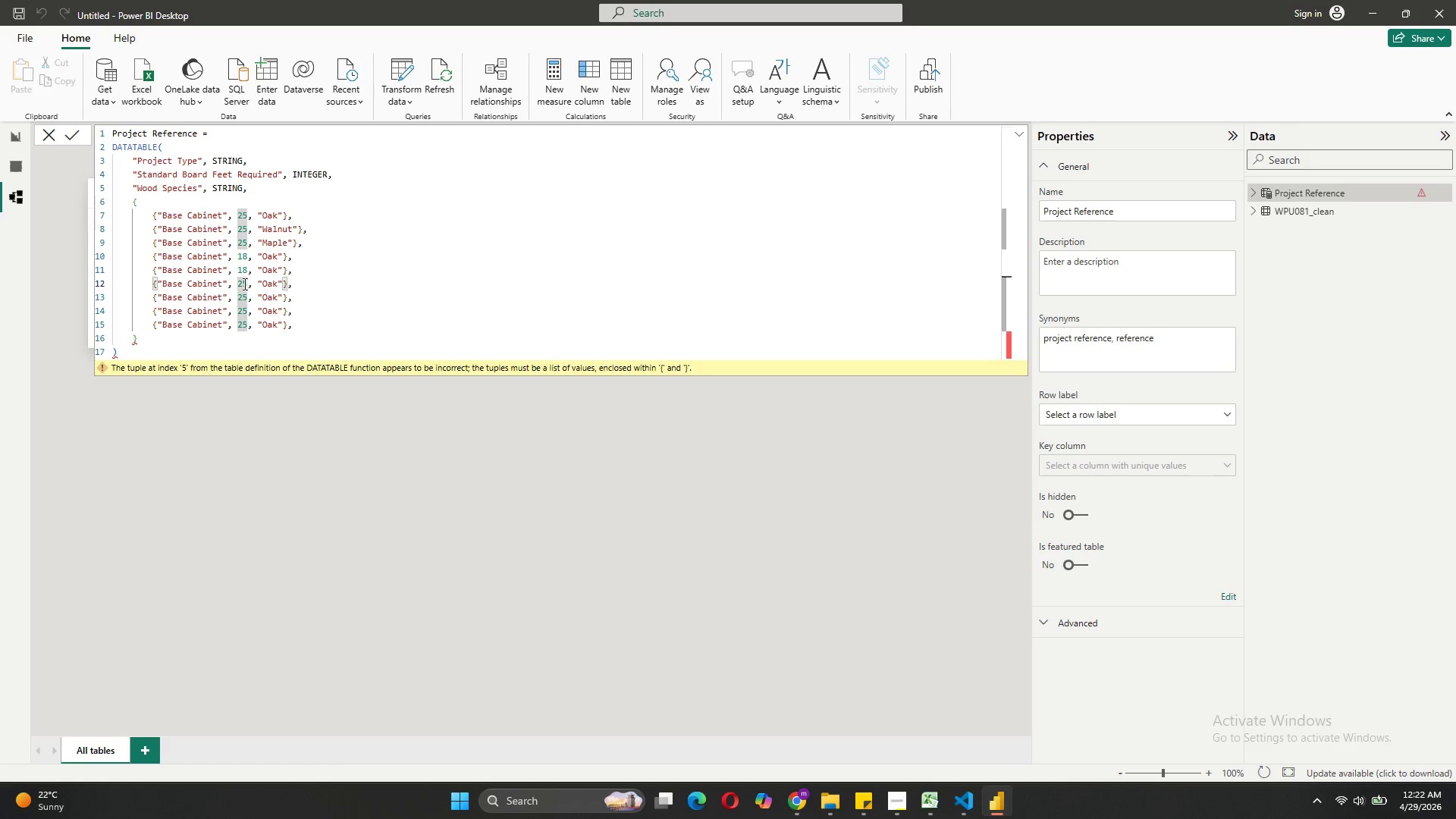 
key(ArrowRight)
 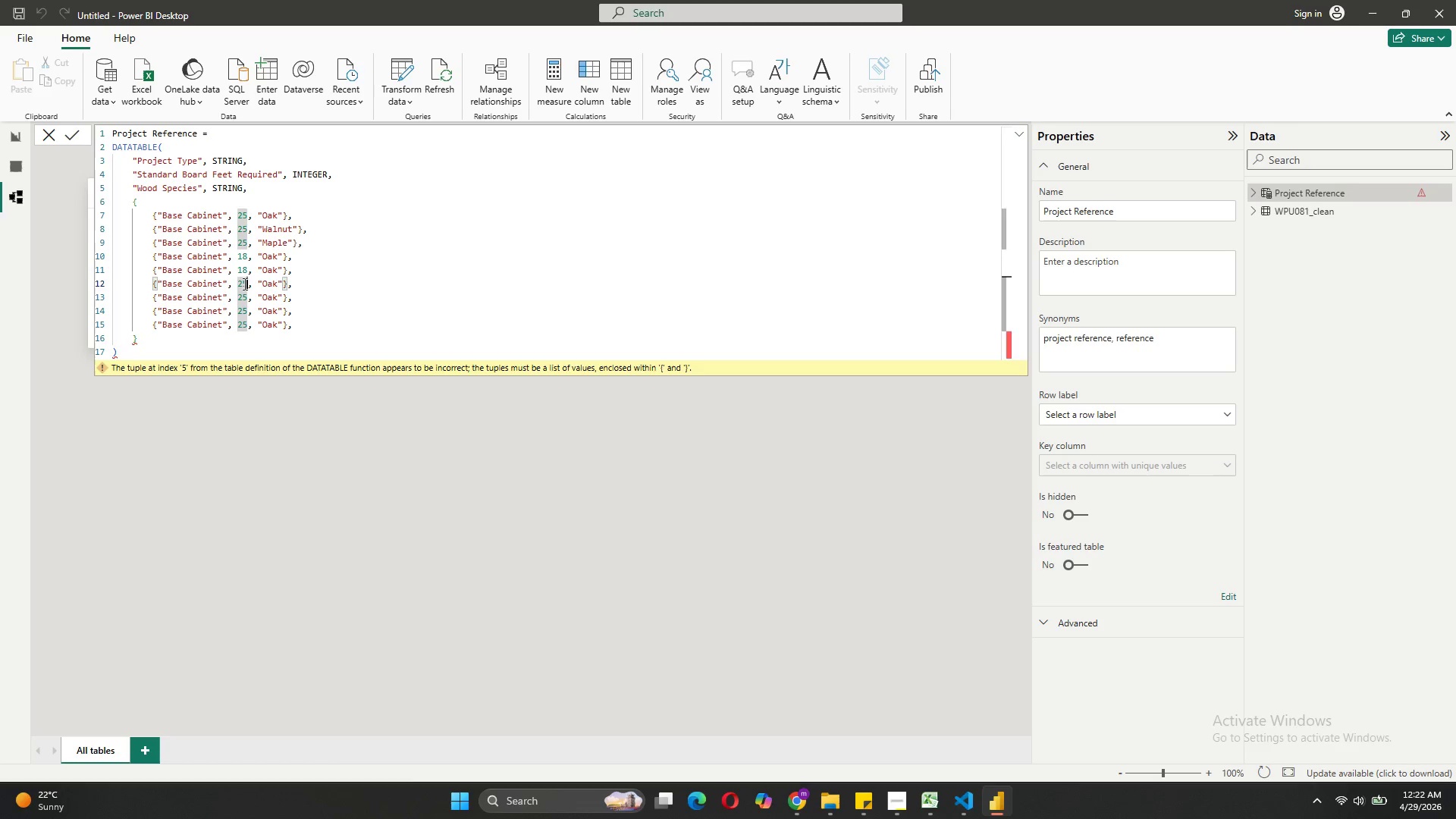 
key(Backspace)
key(Backspace)
type(18)
 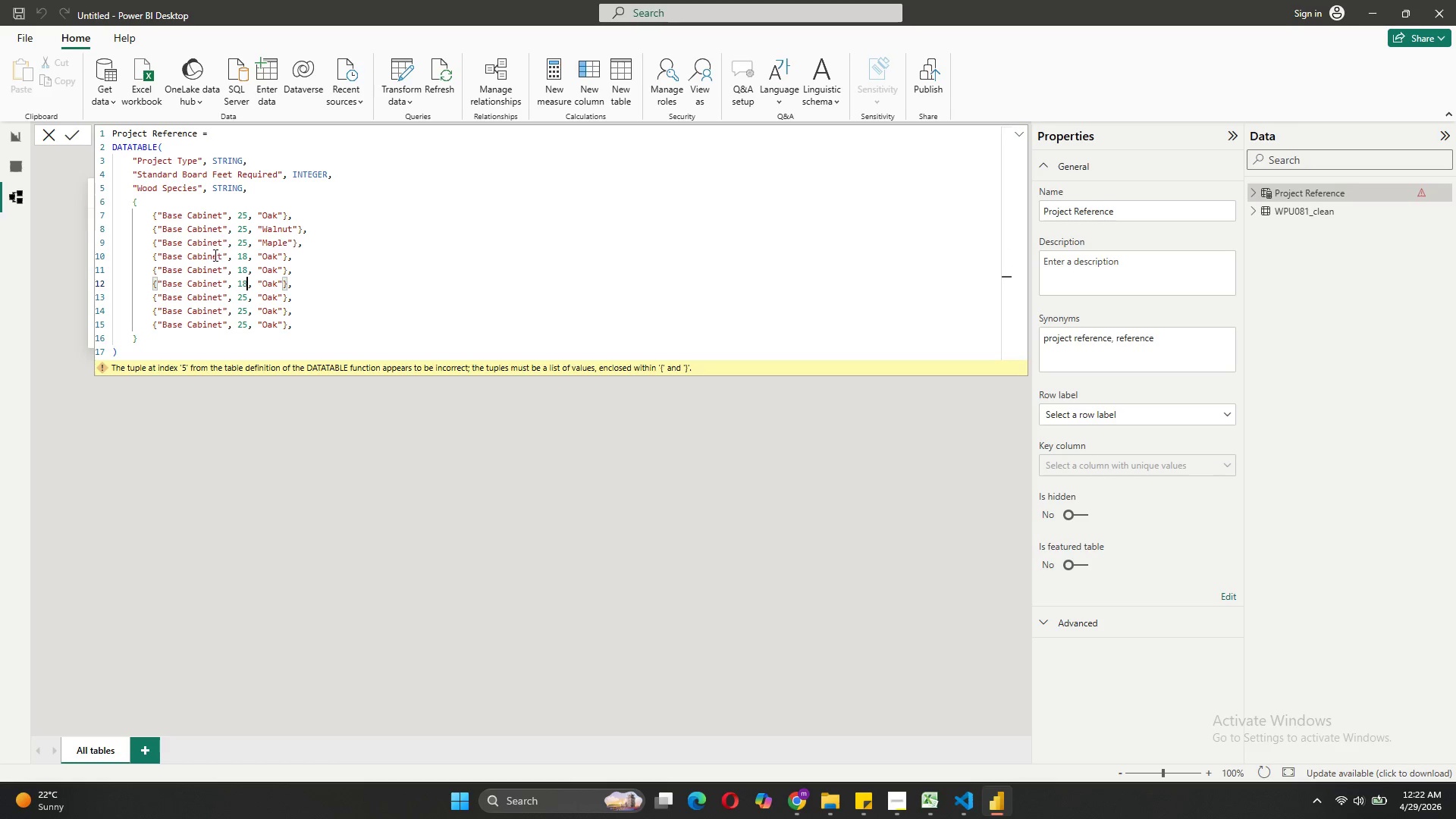 
left_click([182, 256])
 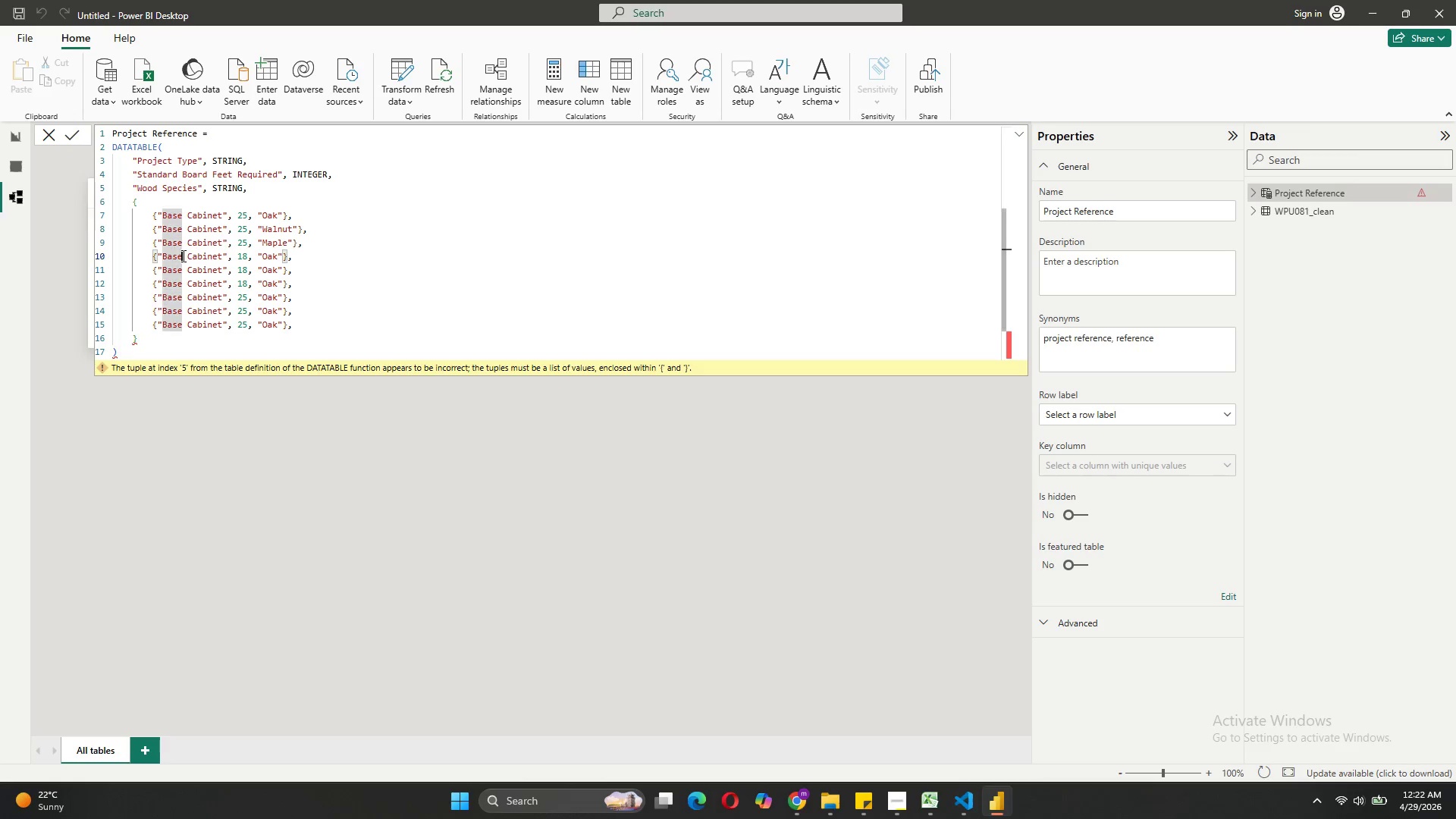 
key(Backspace)
key(Backspace)
key(Backspace)
key(Backspace)
type(Wall)
 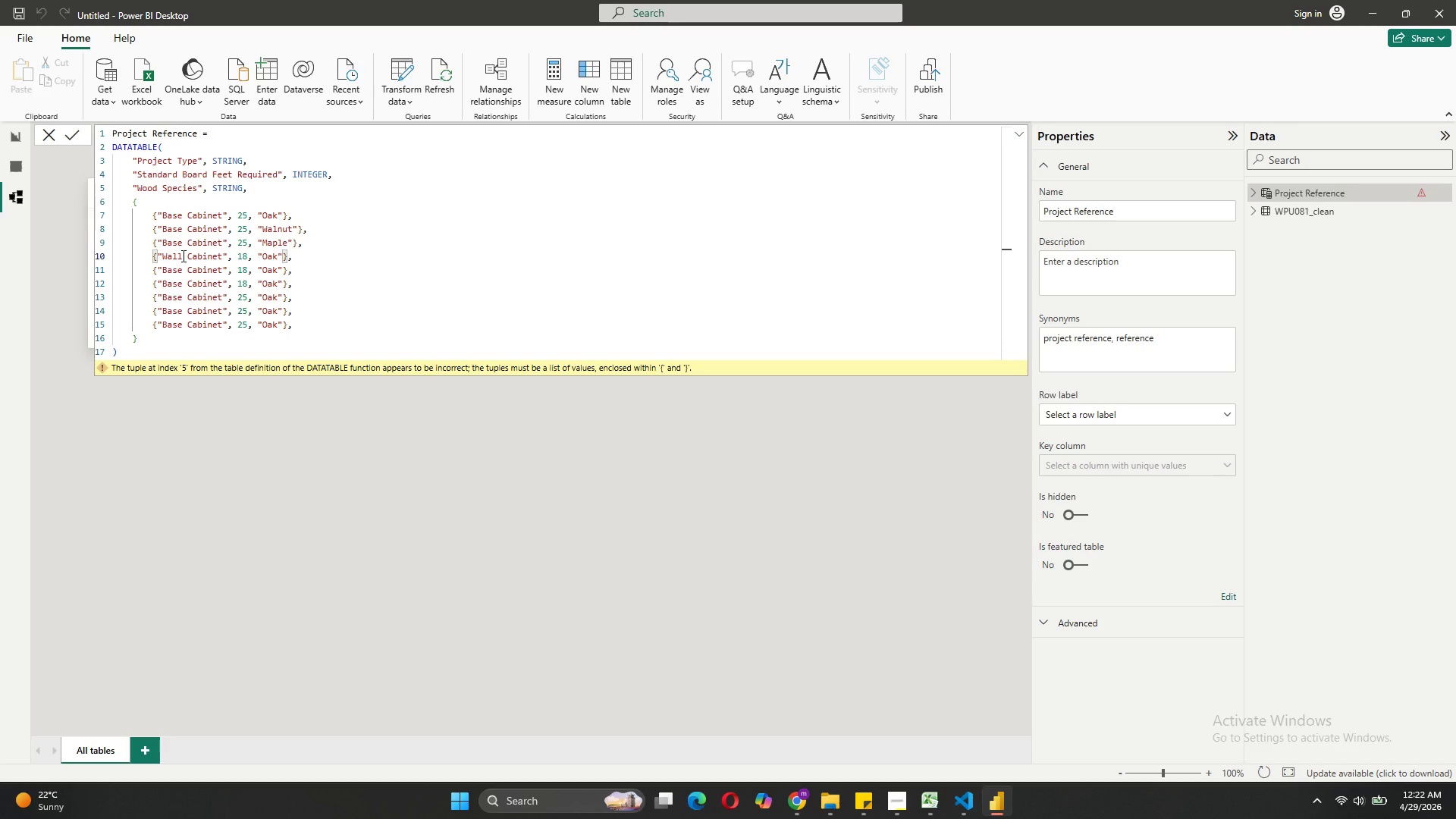 
left_click_drag(start_coordinate=[182, 256], to_coordinate=[164, 258])
 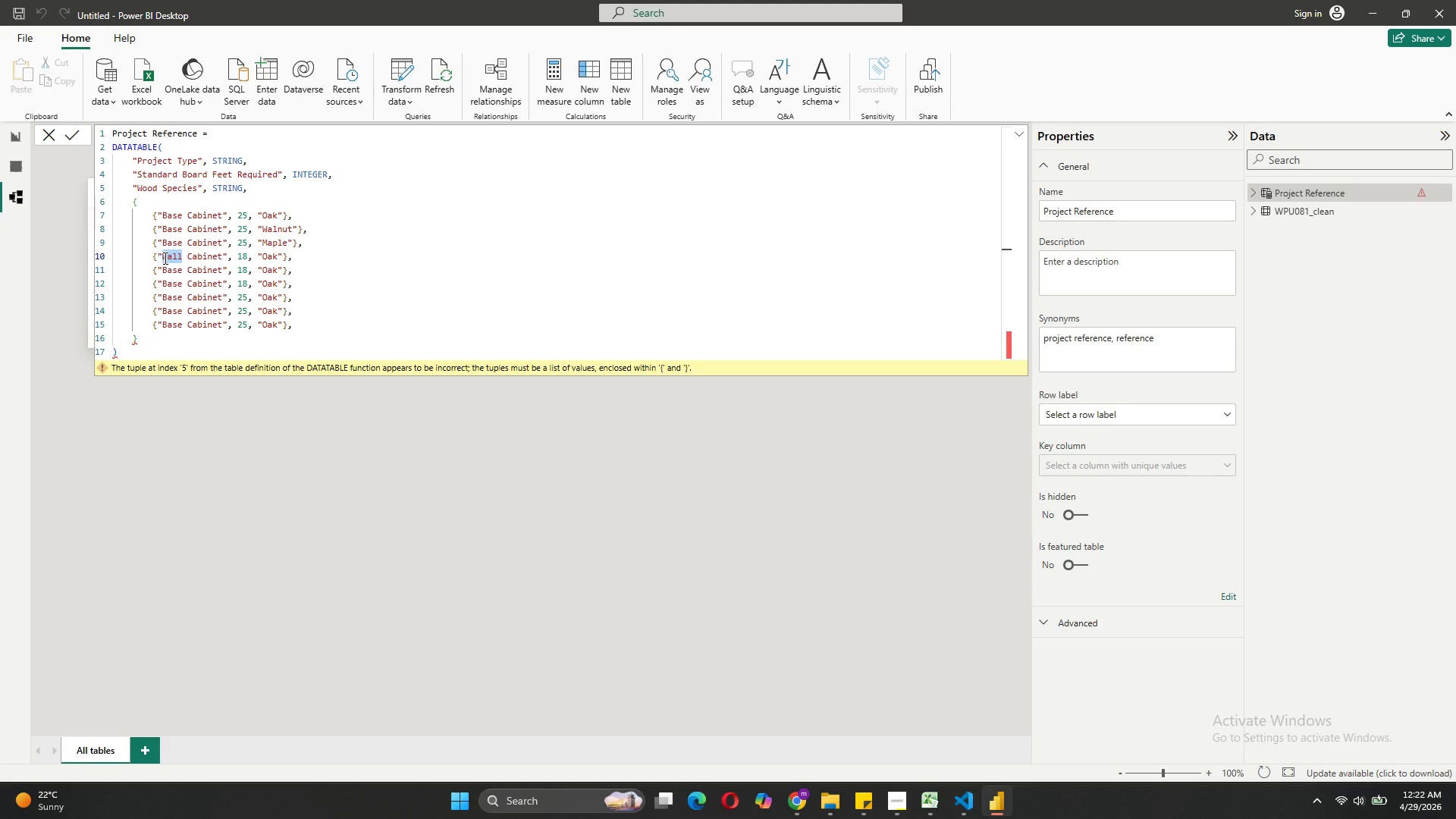 
key(Control+ControlLeft)
 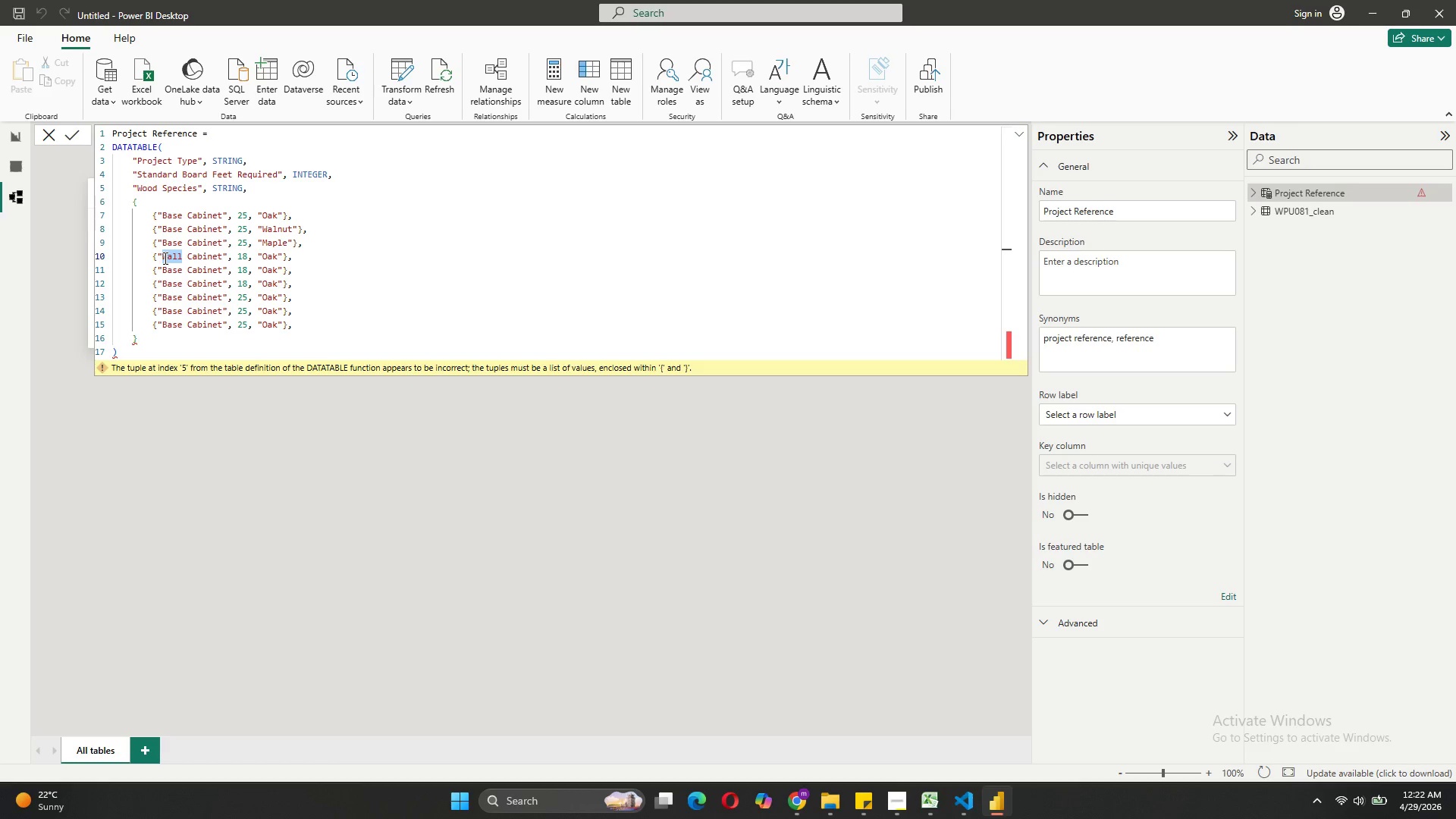 
key(Control+C)
 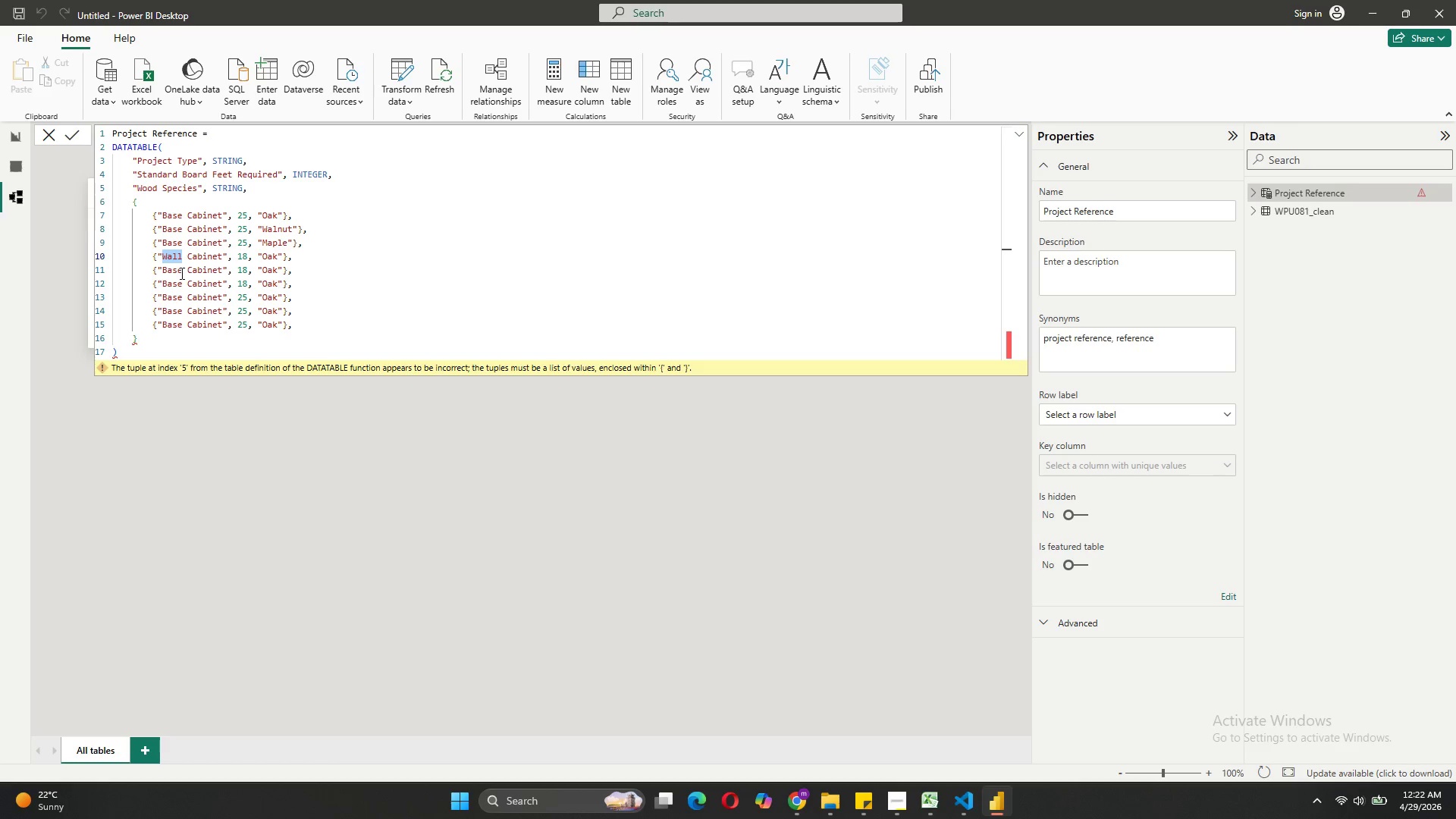 
left_click_drag(start_coordinate=[181, 273], to_coordinate=[163, 275])
 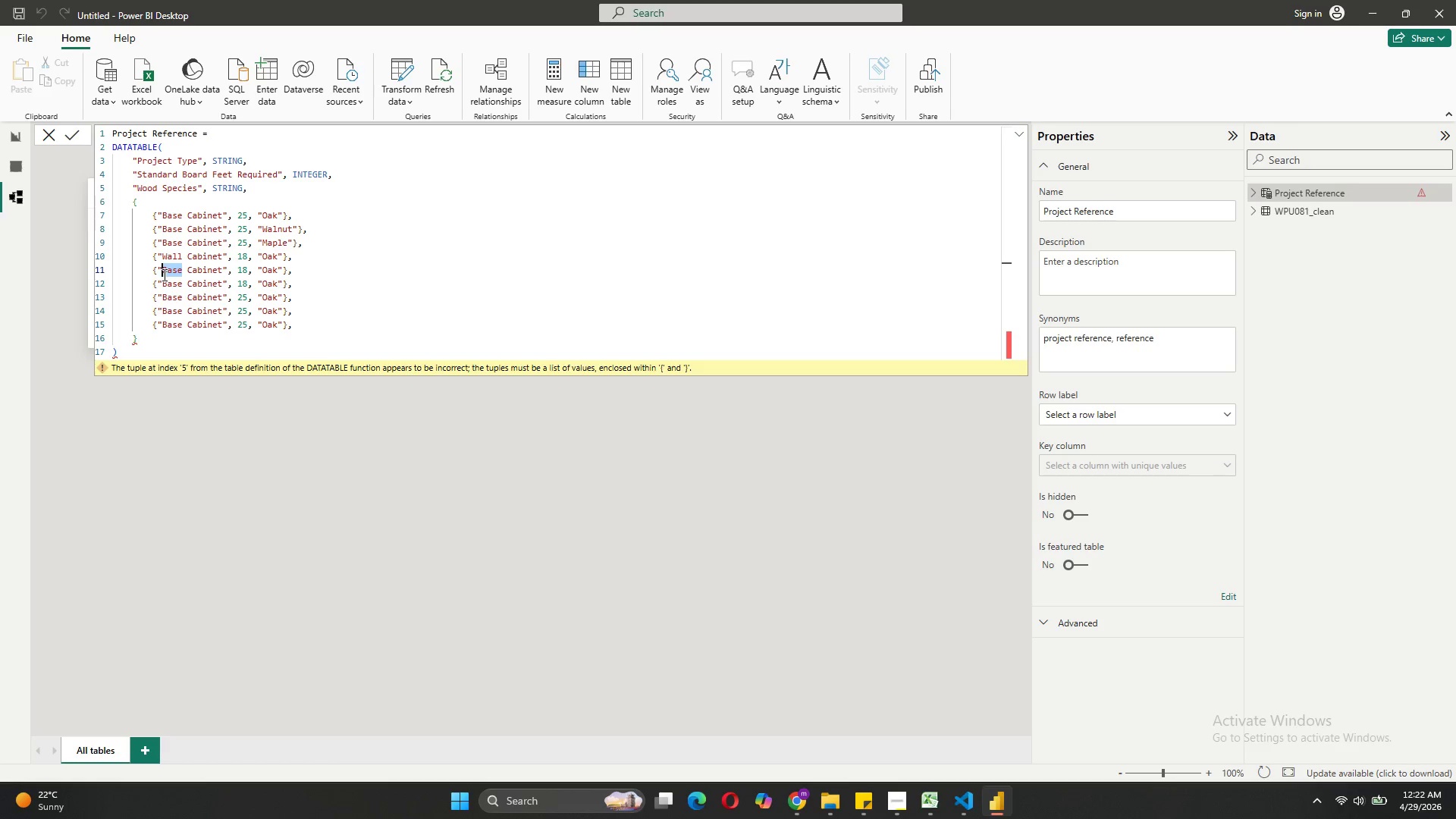 
key(Control+V)
 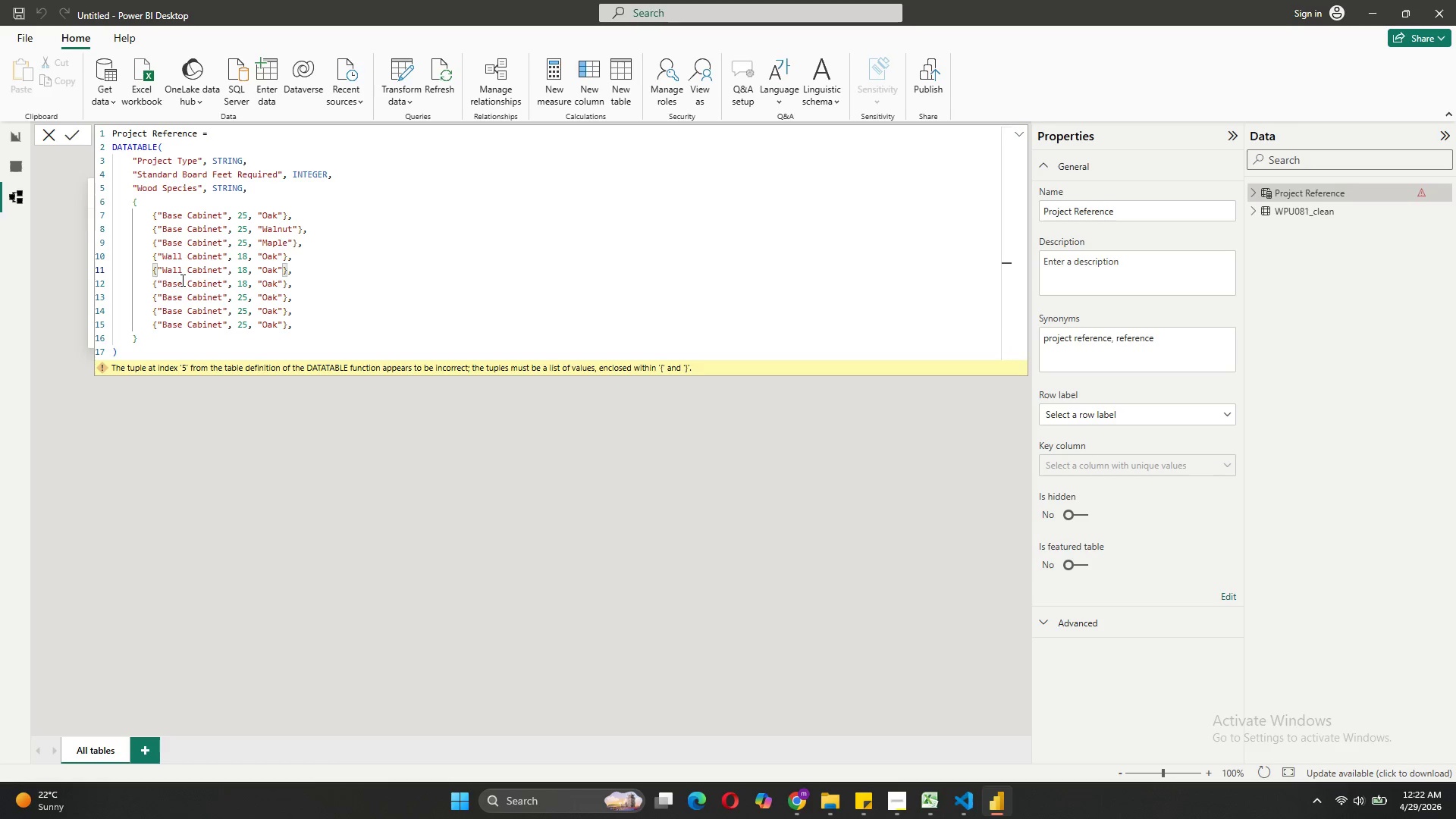 
left_click_drag(start_coordinate=[183, 281], to_coordinate=[162, 282])
 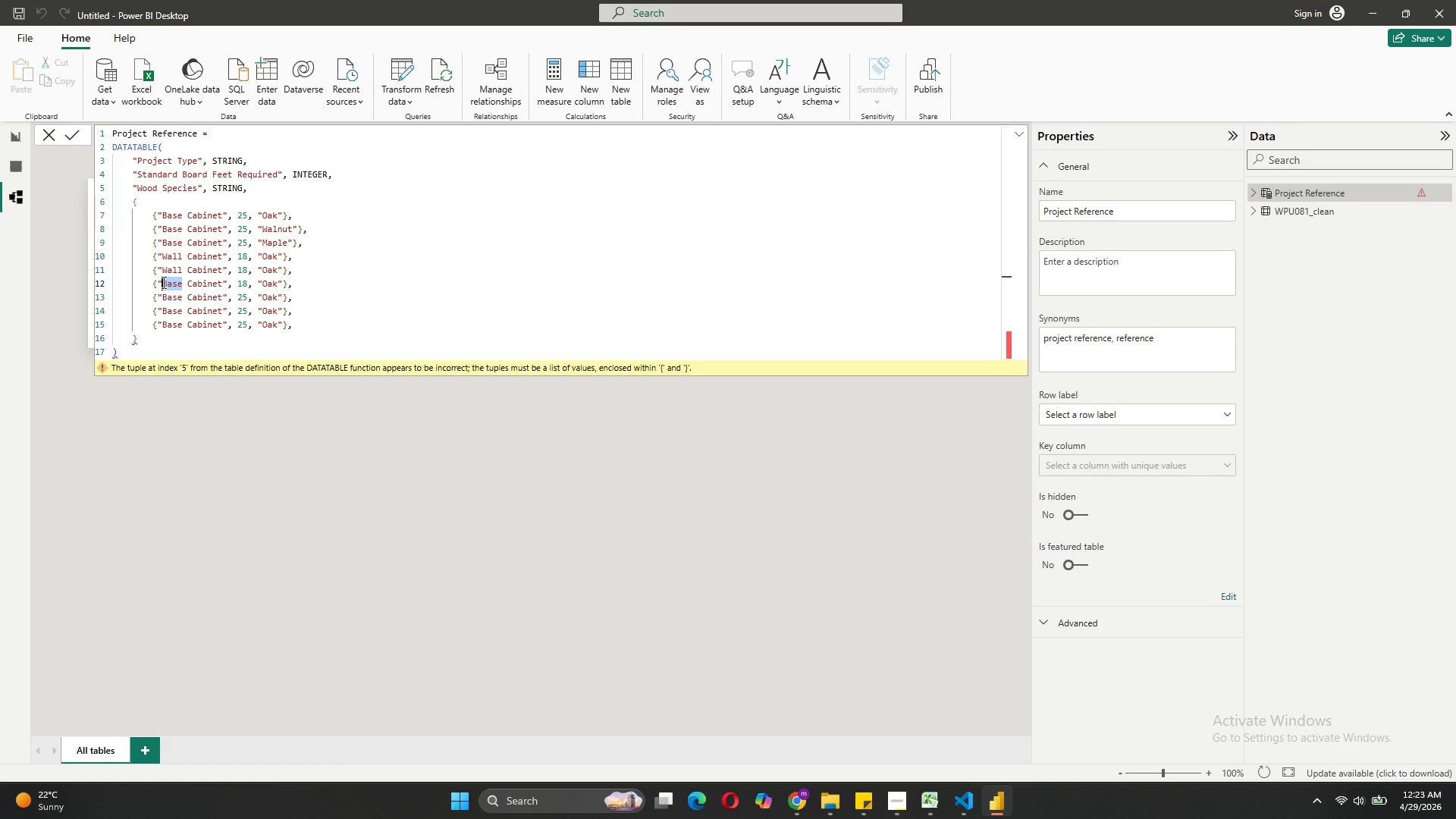 
key(Control+V)
 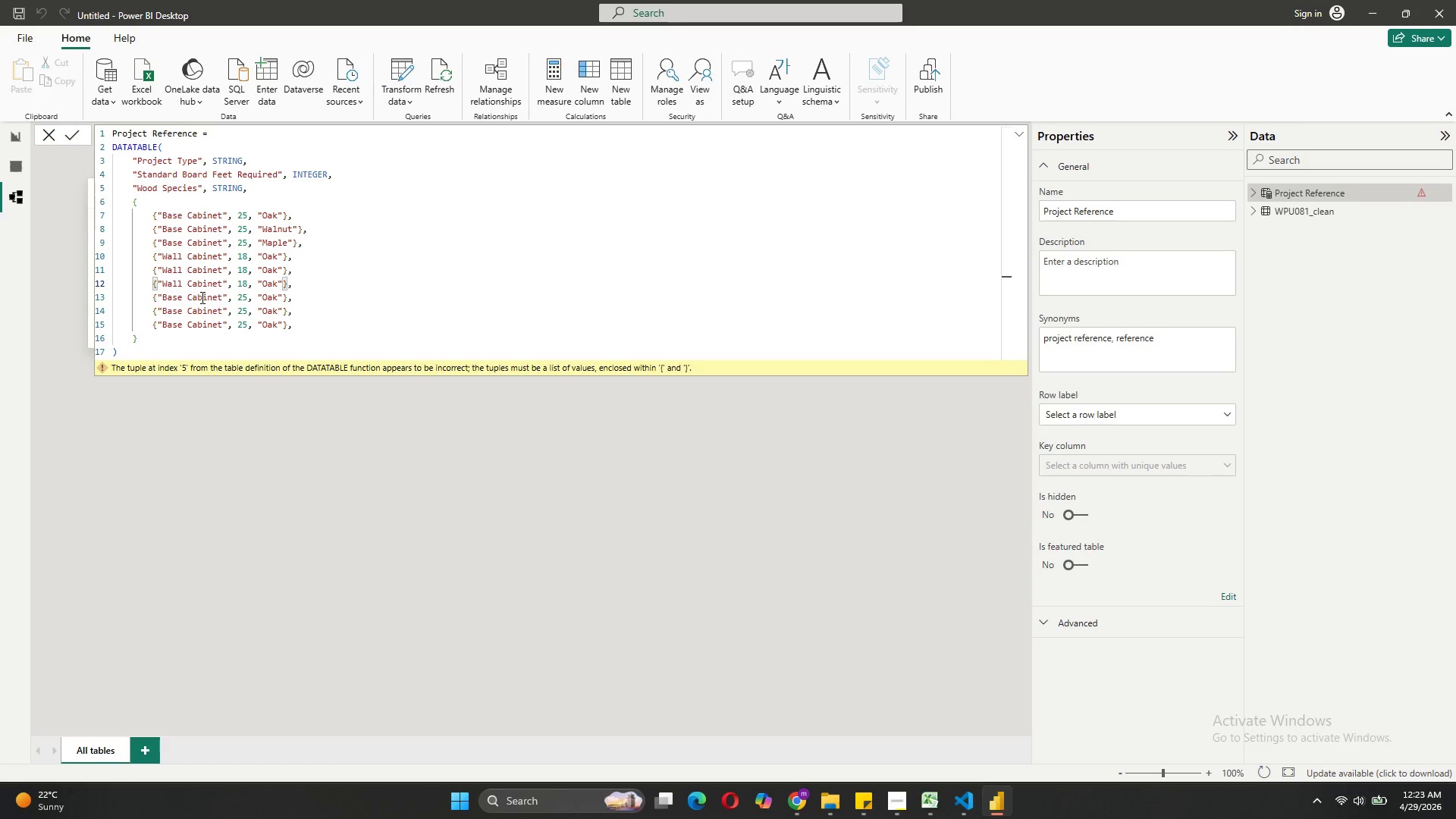 
left_click_drag(start_coordinate=[220, 294], to_coordinate=[164, 296])
 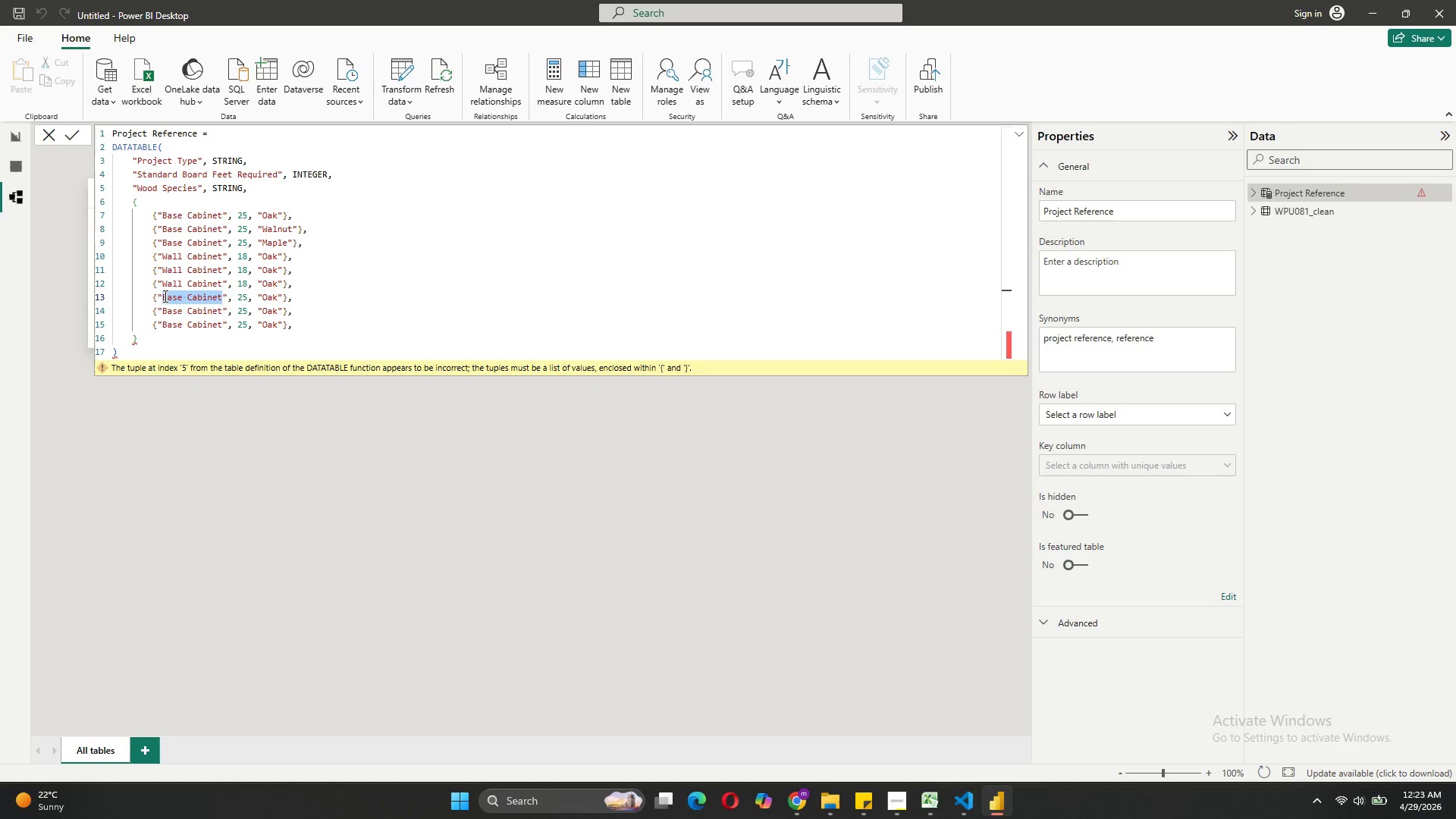 
type(Full Pantry)
 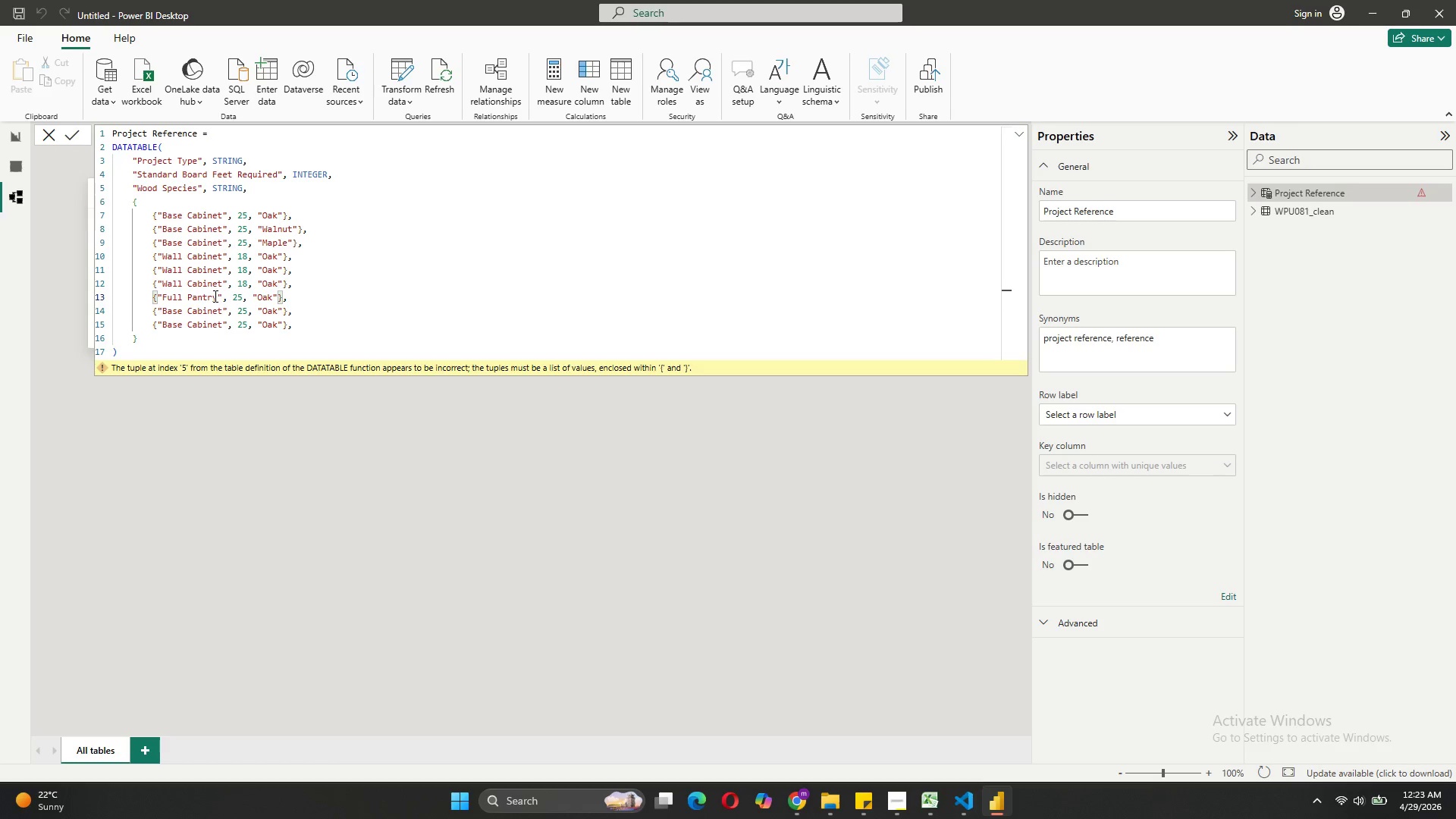 
left_click_drag(start_coordinate=[217, 296], to_coordinate=[163, 297])
 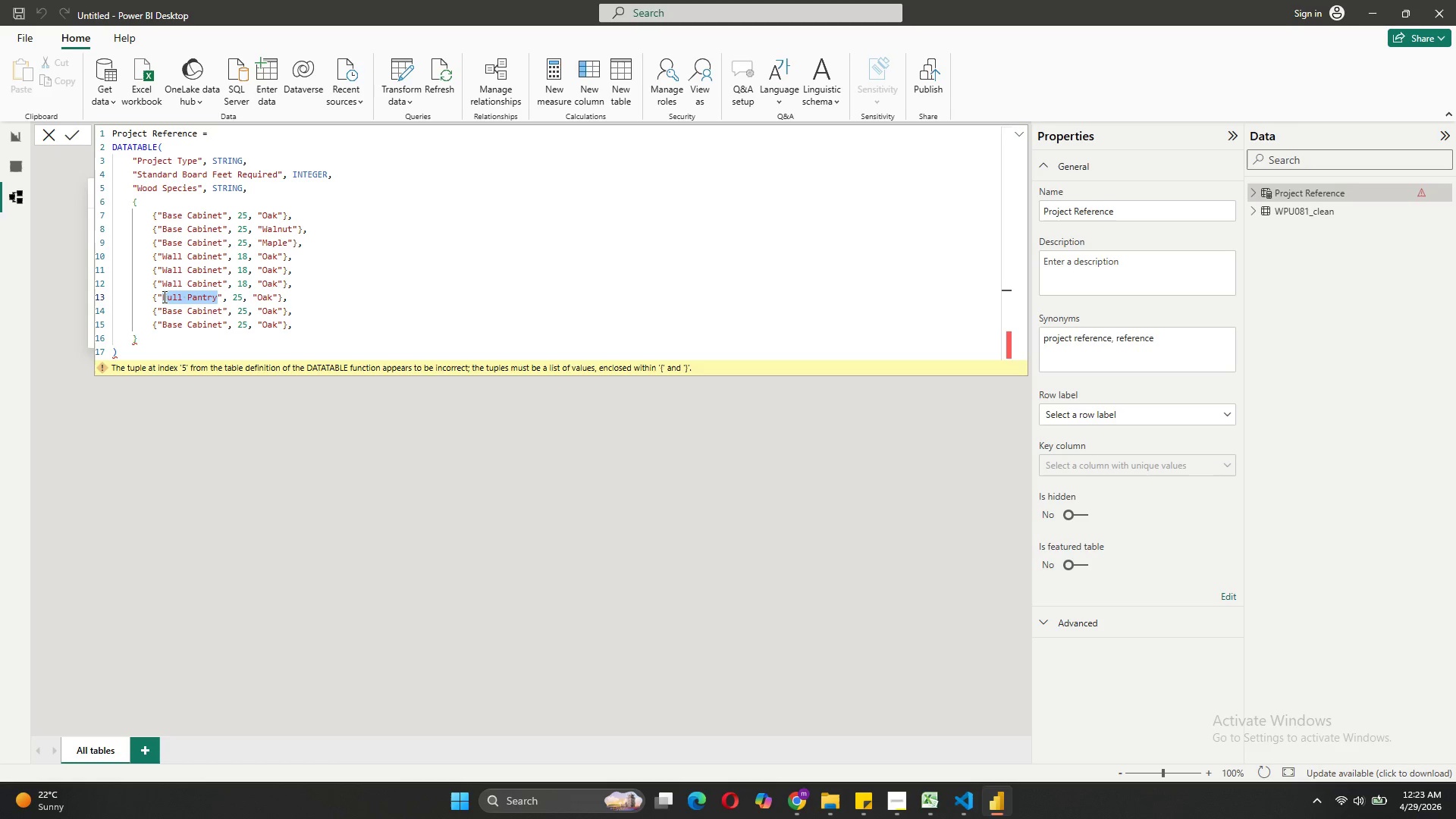 
key(Control+C)
 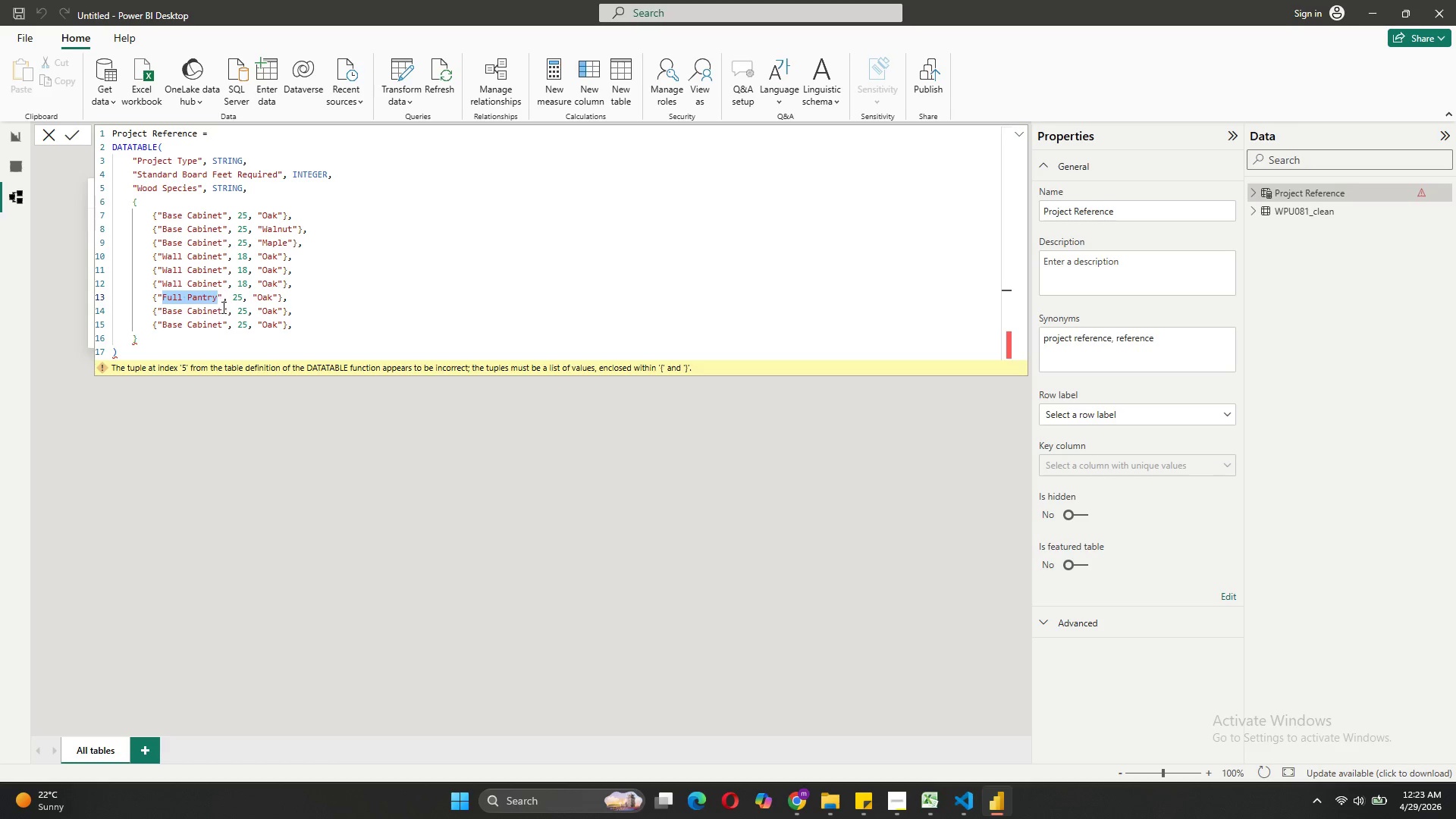 
left_click_drag(start_coordinate=[222, 309], to_coordinate=[164, 311])
 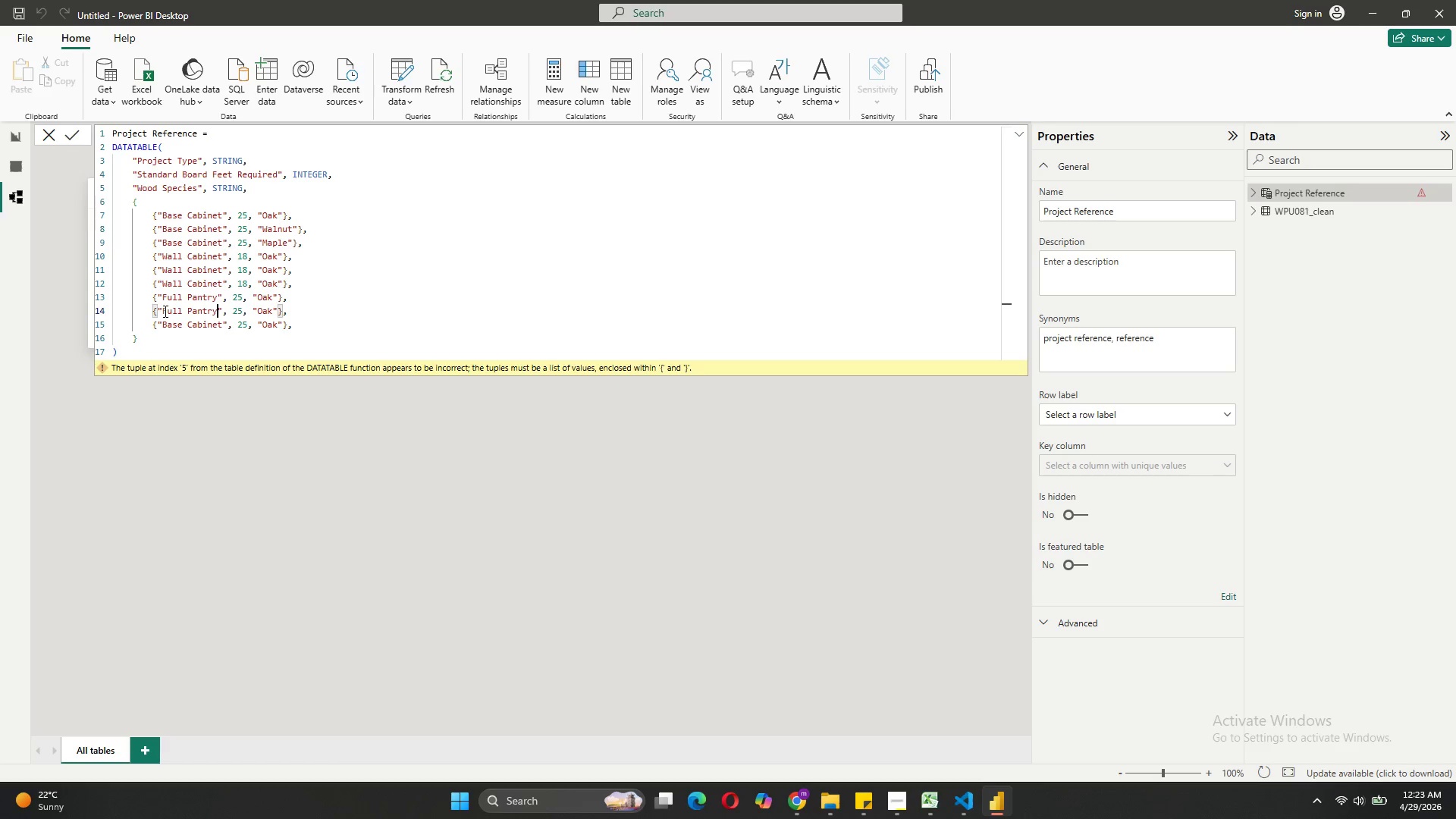 
key(Control+V)
 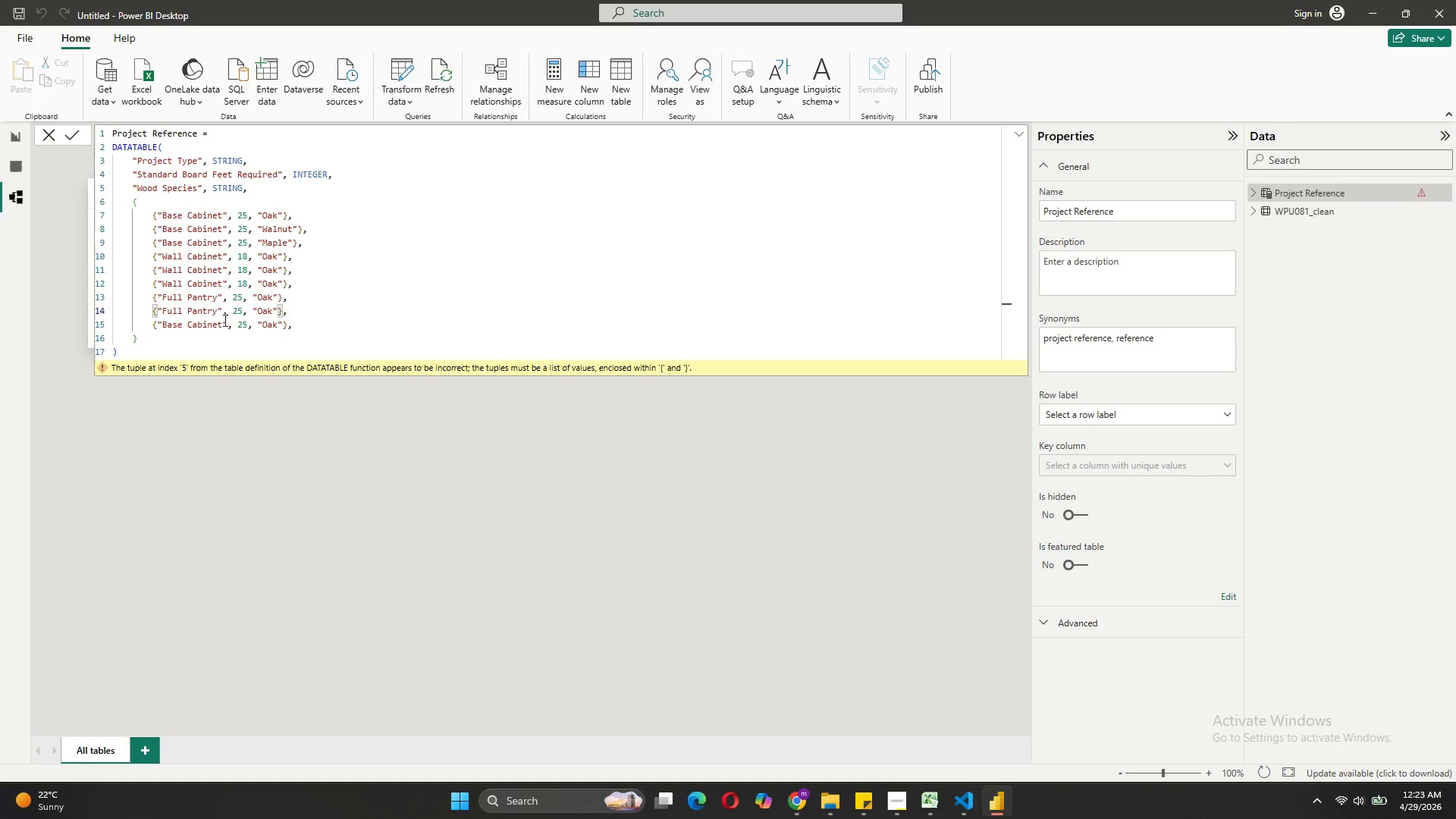 
left_click_drag(start_coordinate=[222, 323], to_coordinate=[163, 322])
 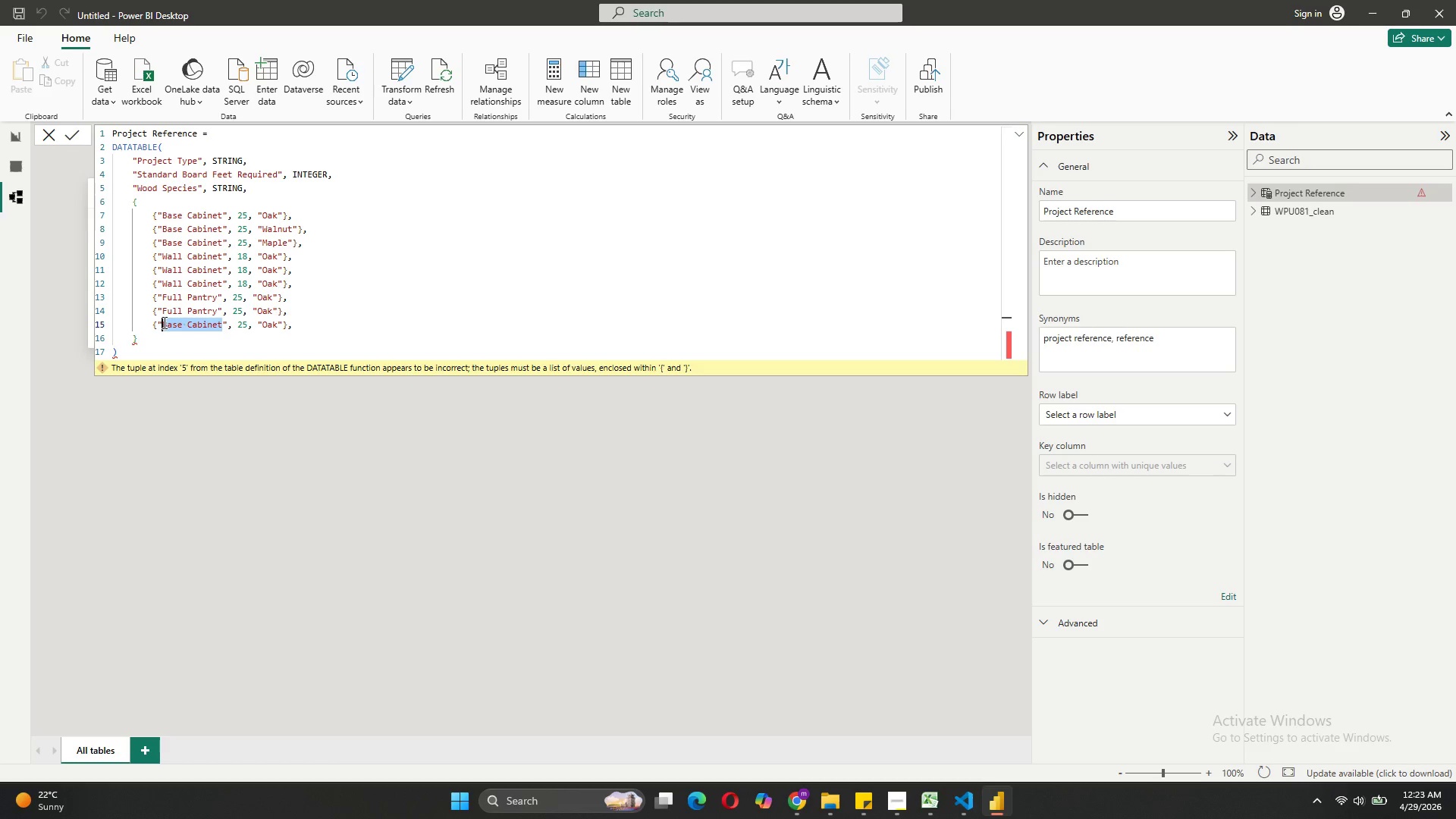 
key(Control+V)
 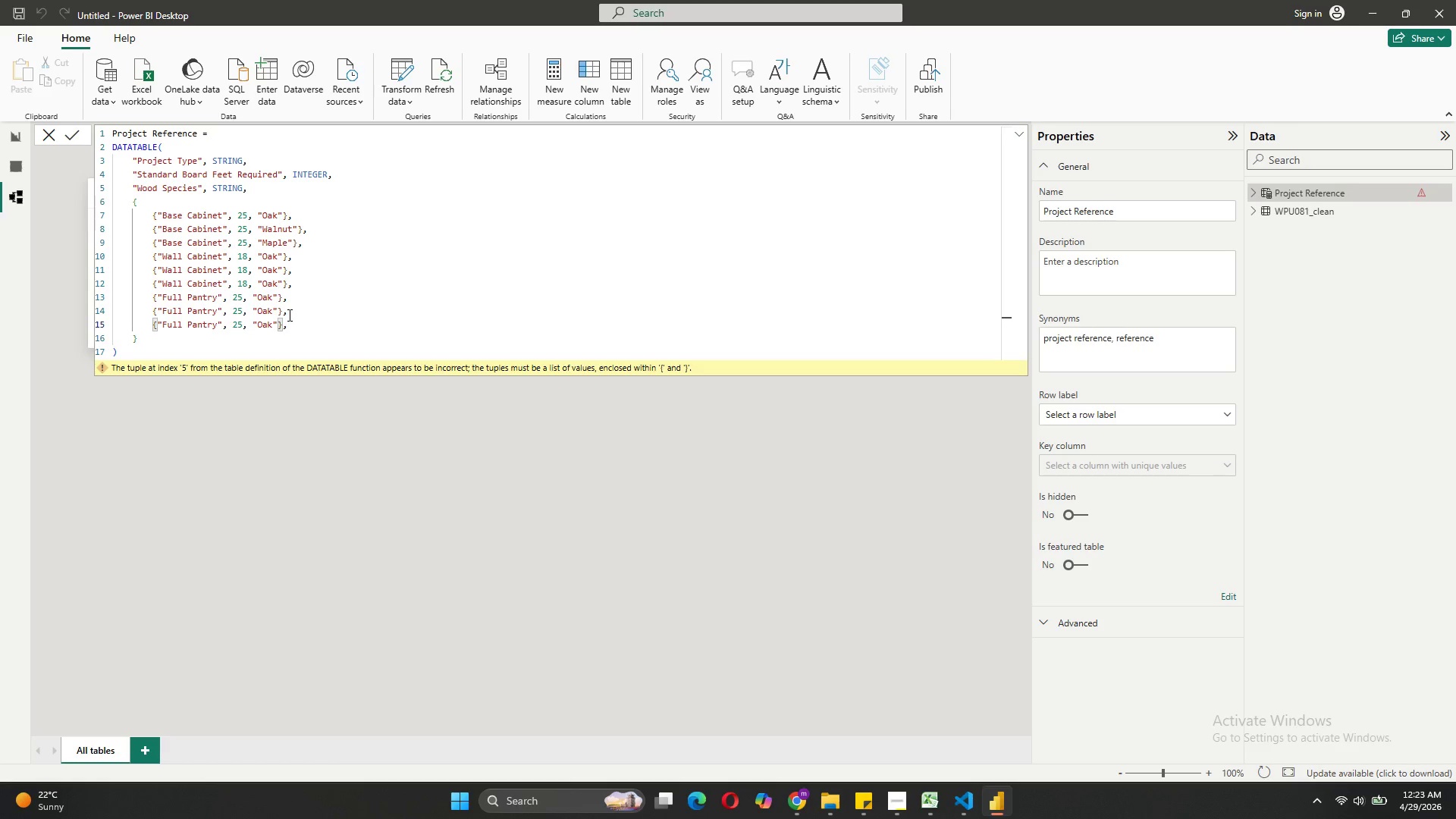 
left_click_drag(start_coordinate=[271, 308], to_coordinate=[258, 310])
 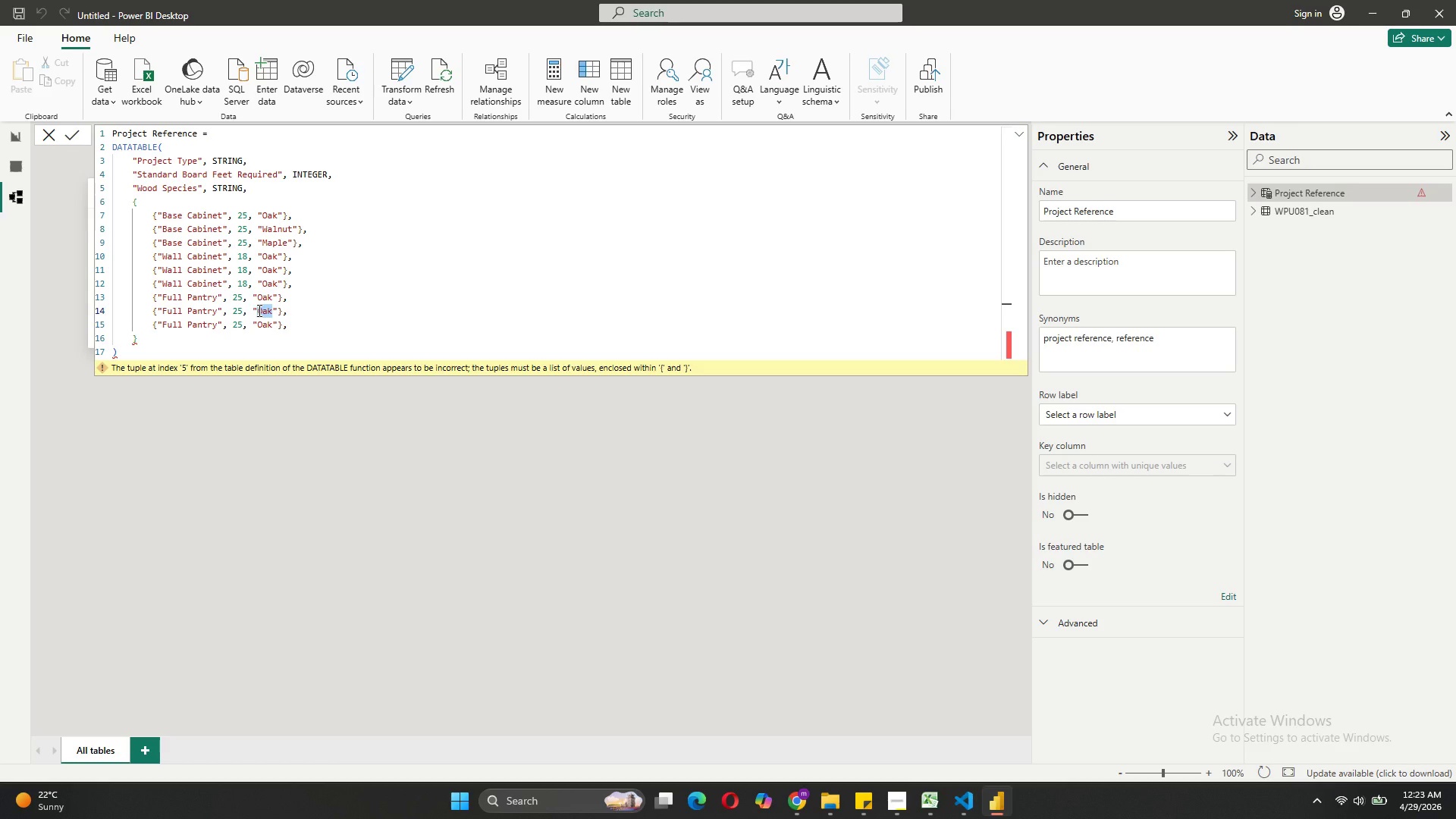 
type(Walnut)
 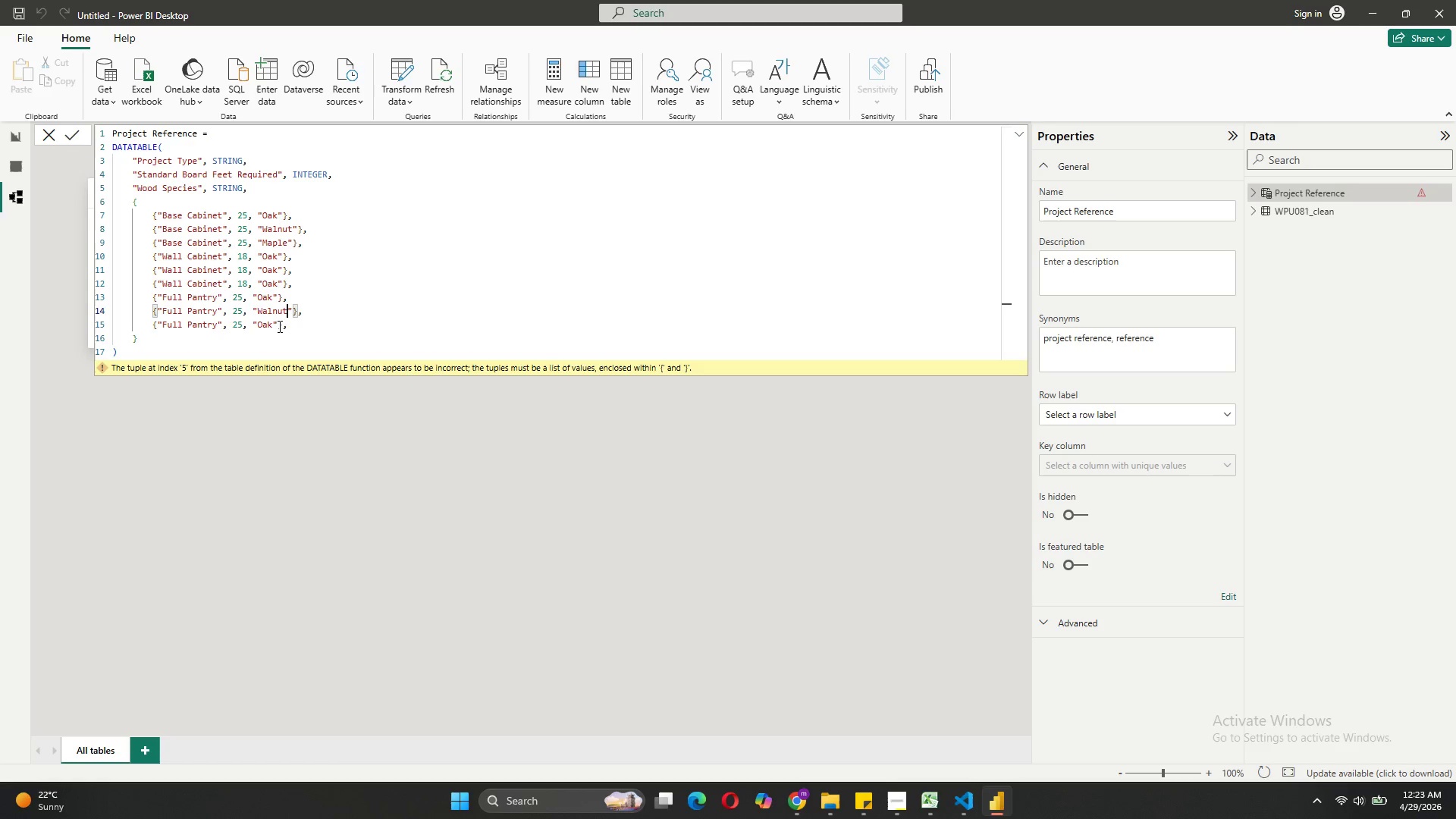 
left_click_drag(start_coordinate=[274, 322], to_coordinate=[256, 325])
 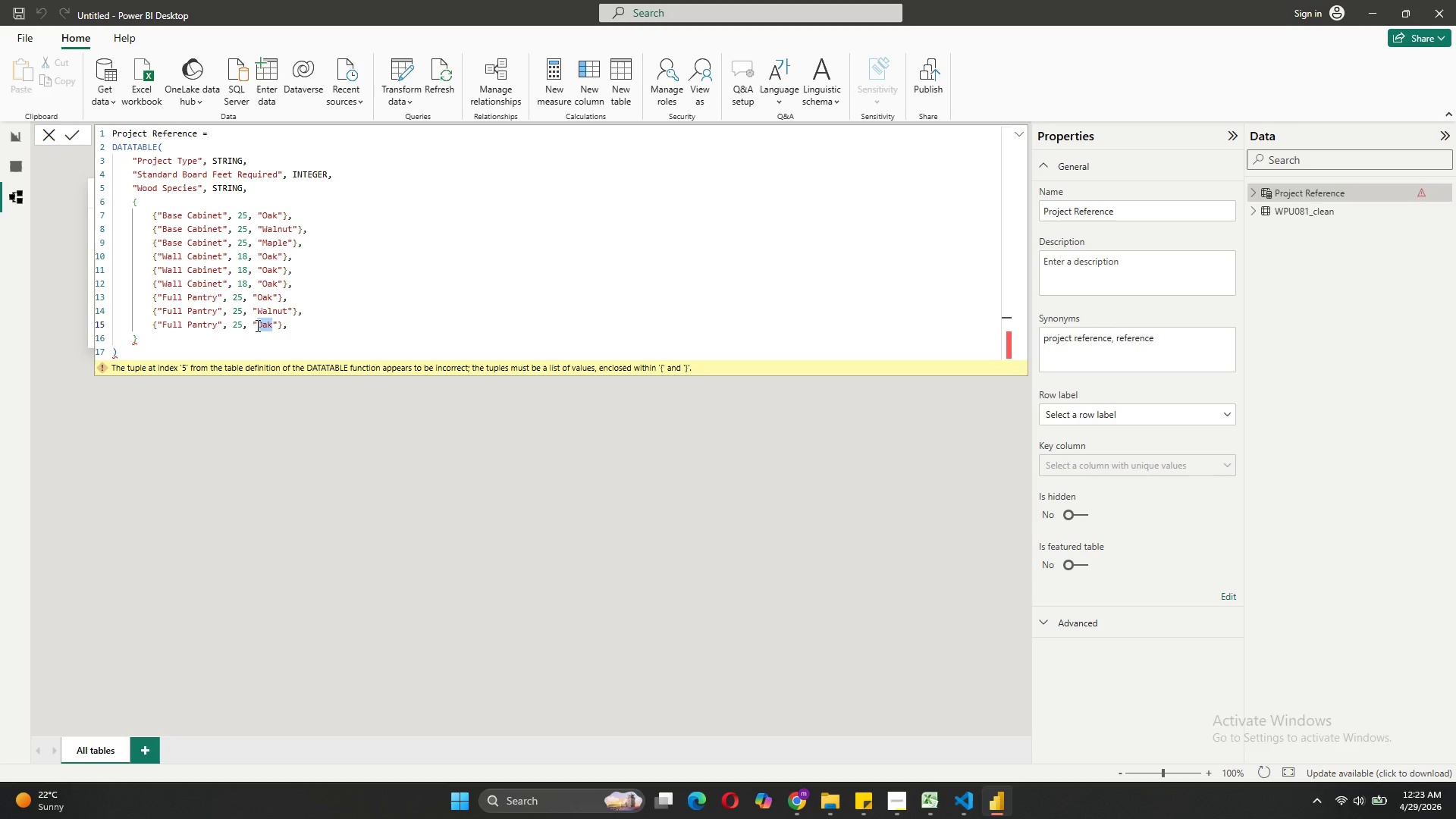 
type(Maple)
 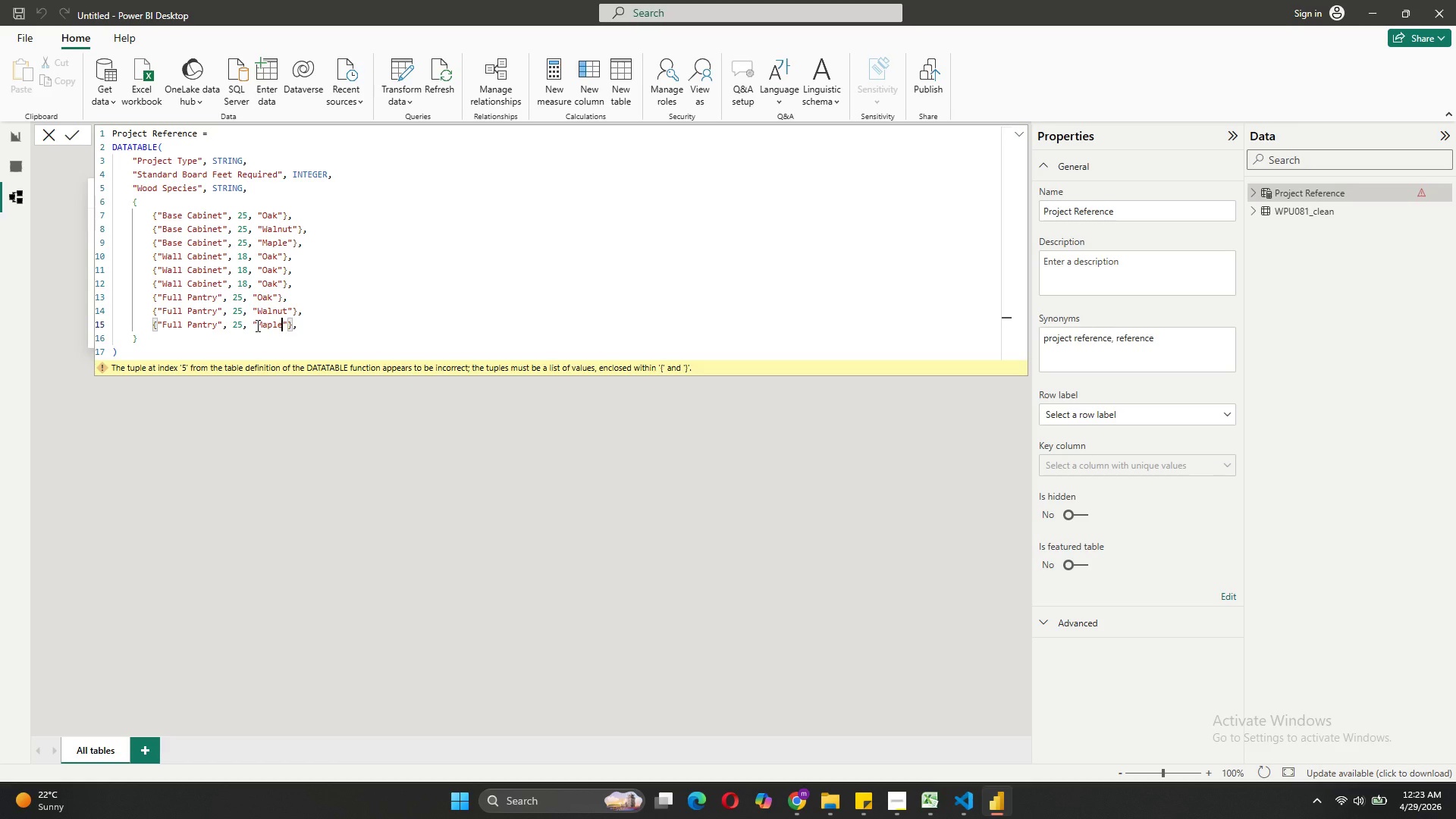 
wait(8.23)
 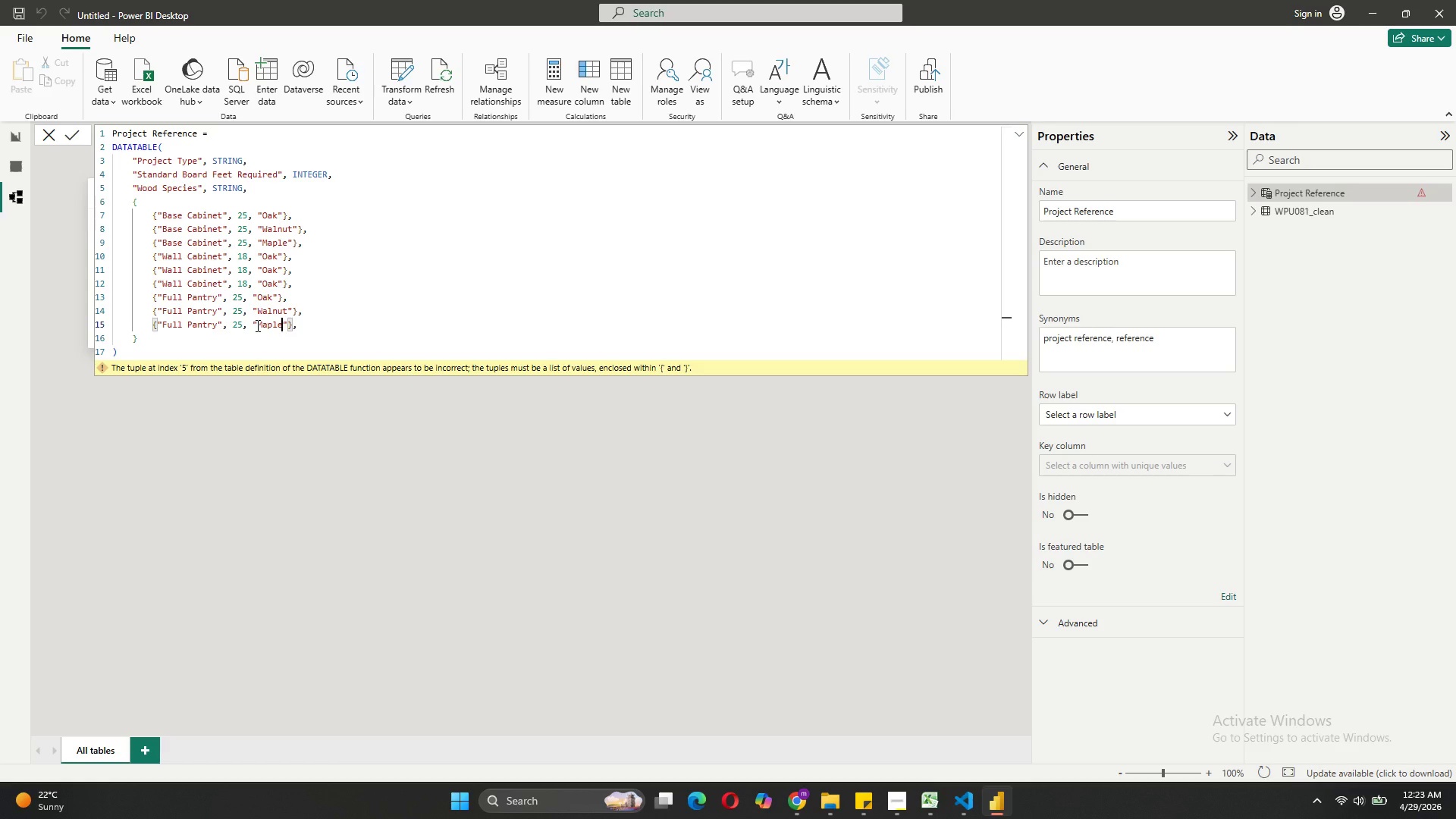 
left_click([64, 130])
 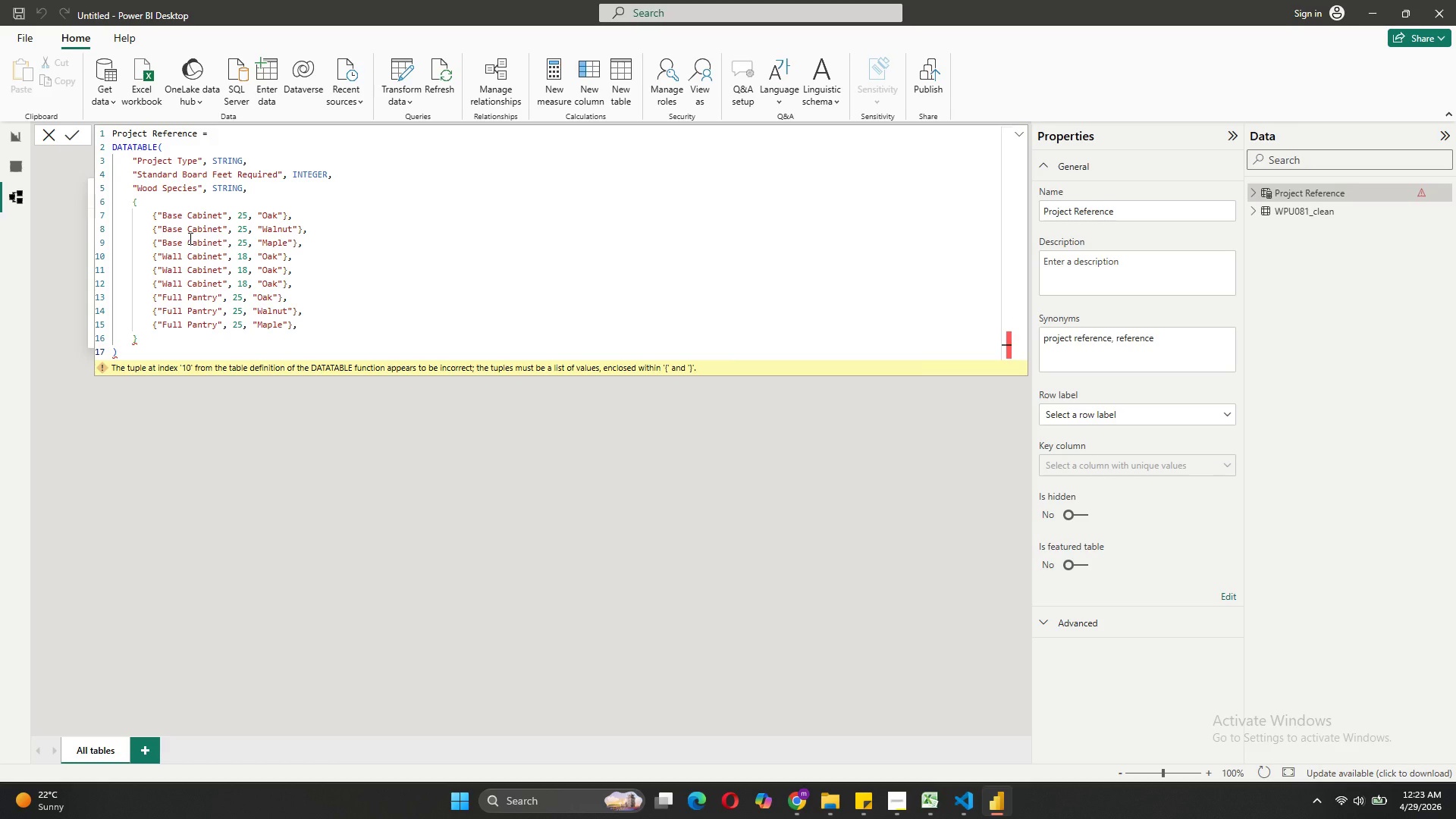 
wait(7.17)
 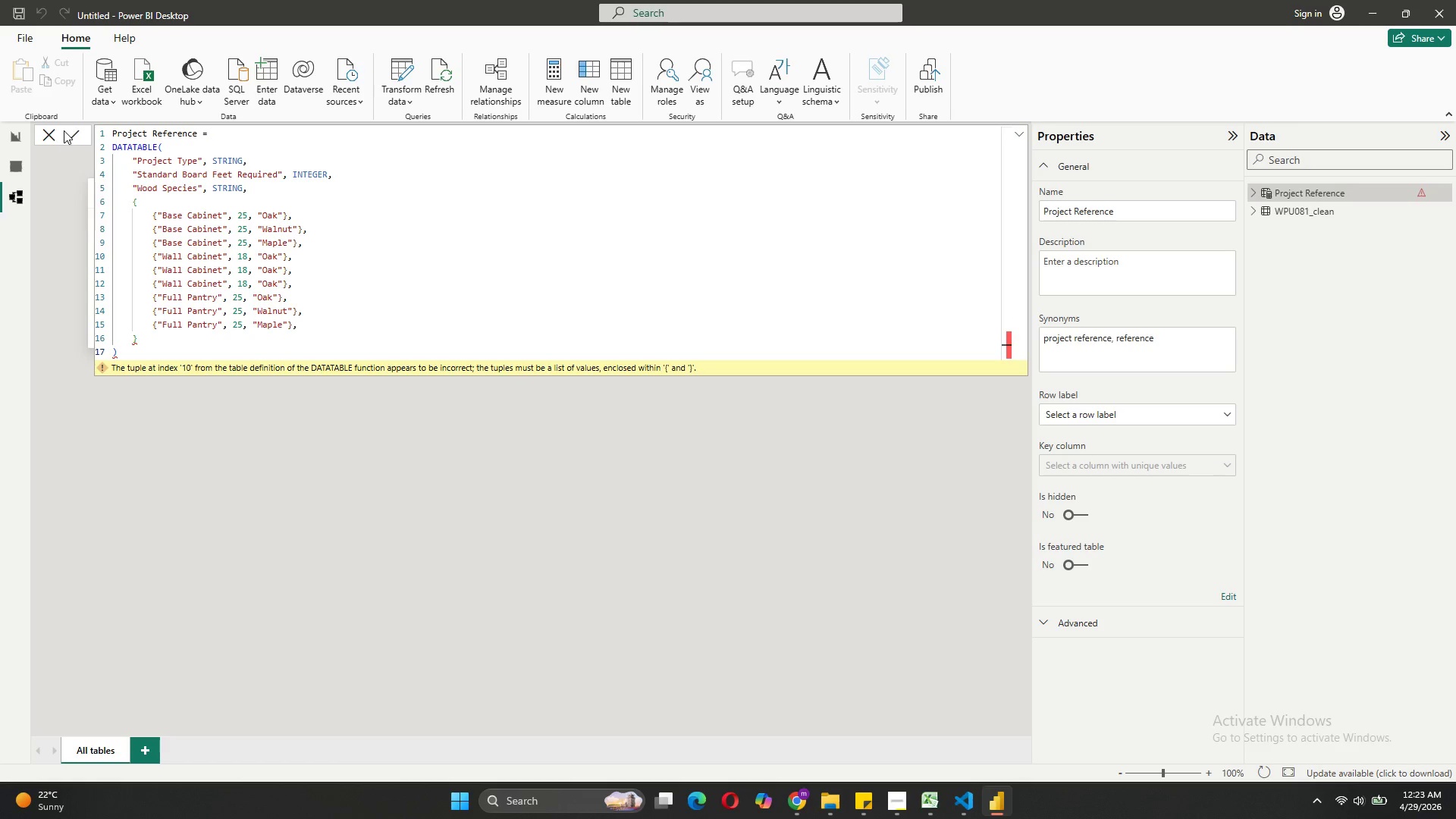 
left_click([297, 322])
 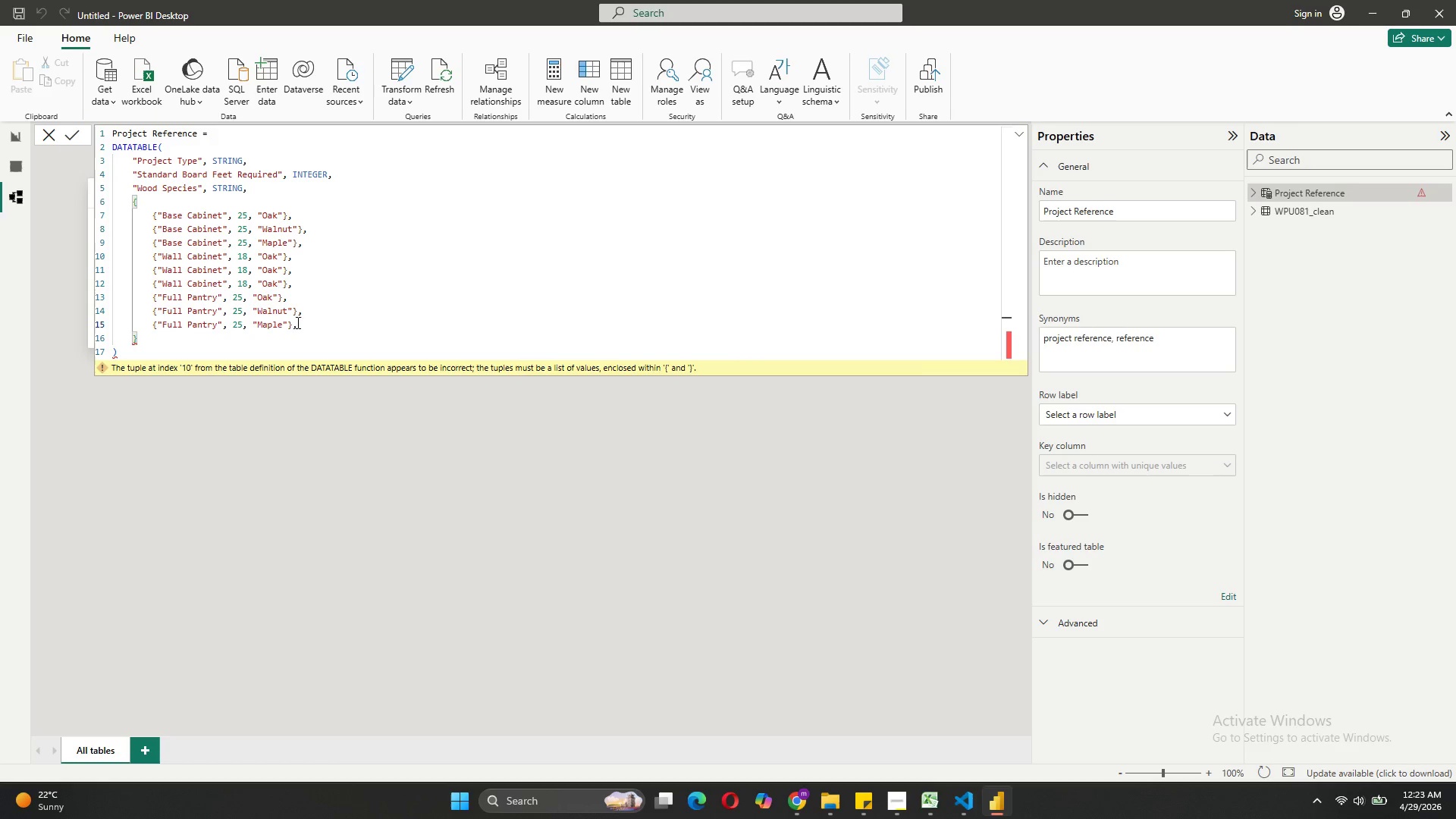 
key(Backspace)
 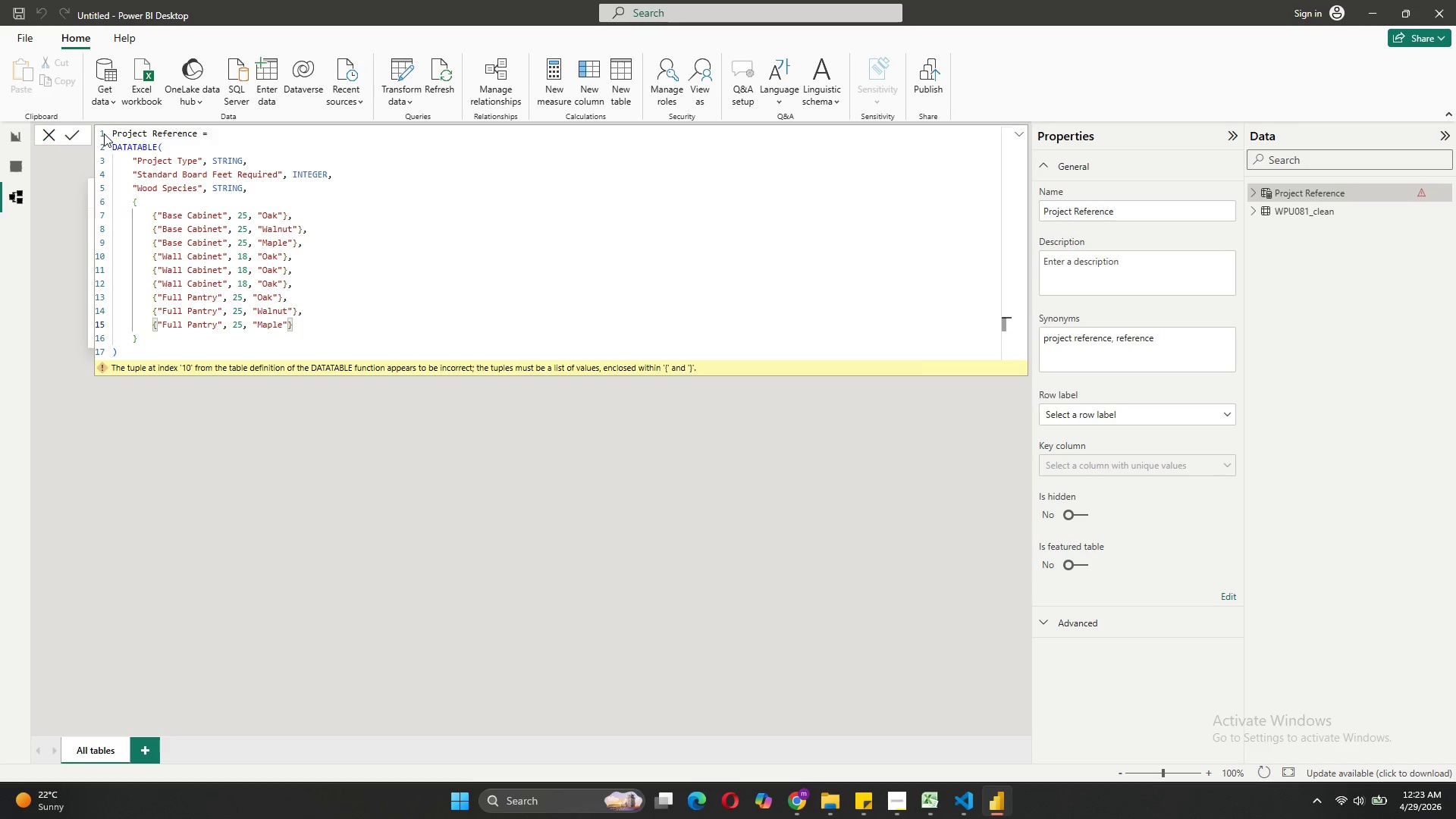 
left_click([71, 137])
 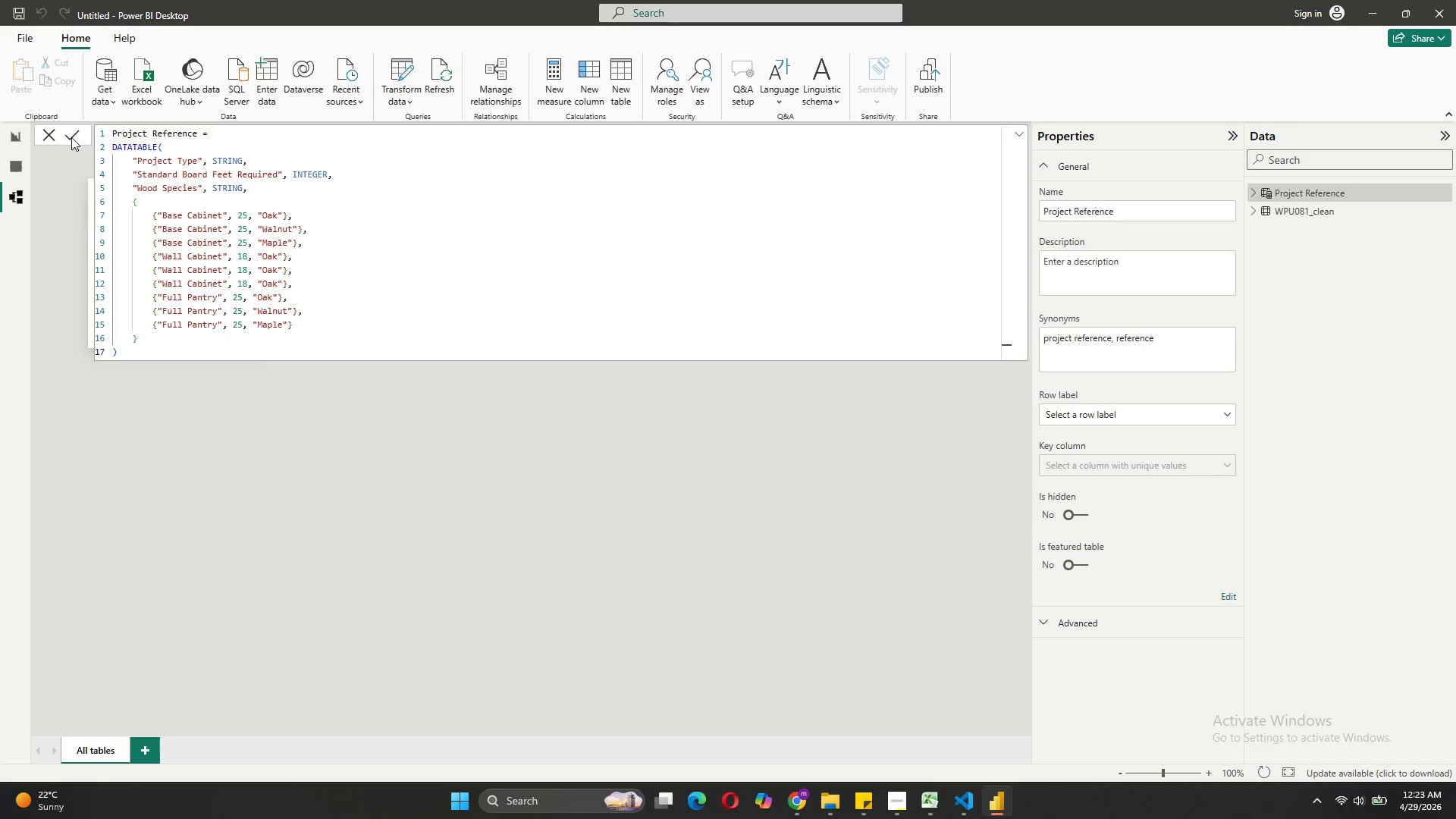 
wait(9.11)
 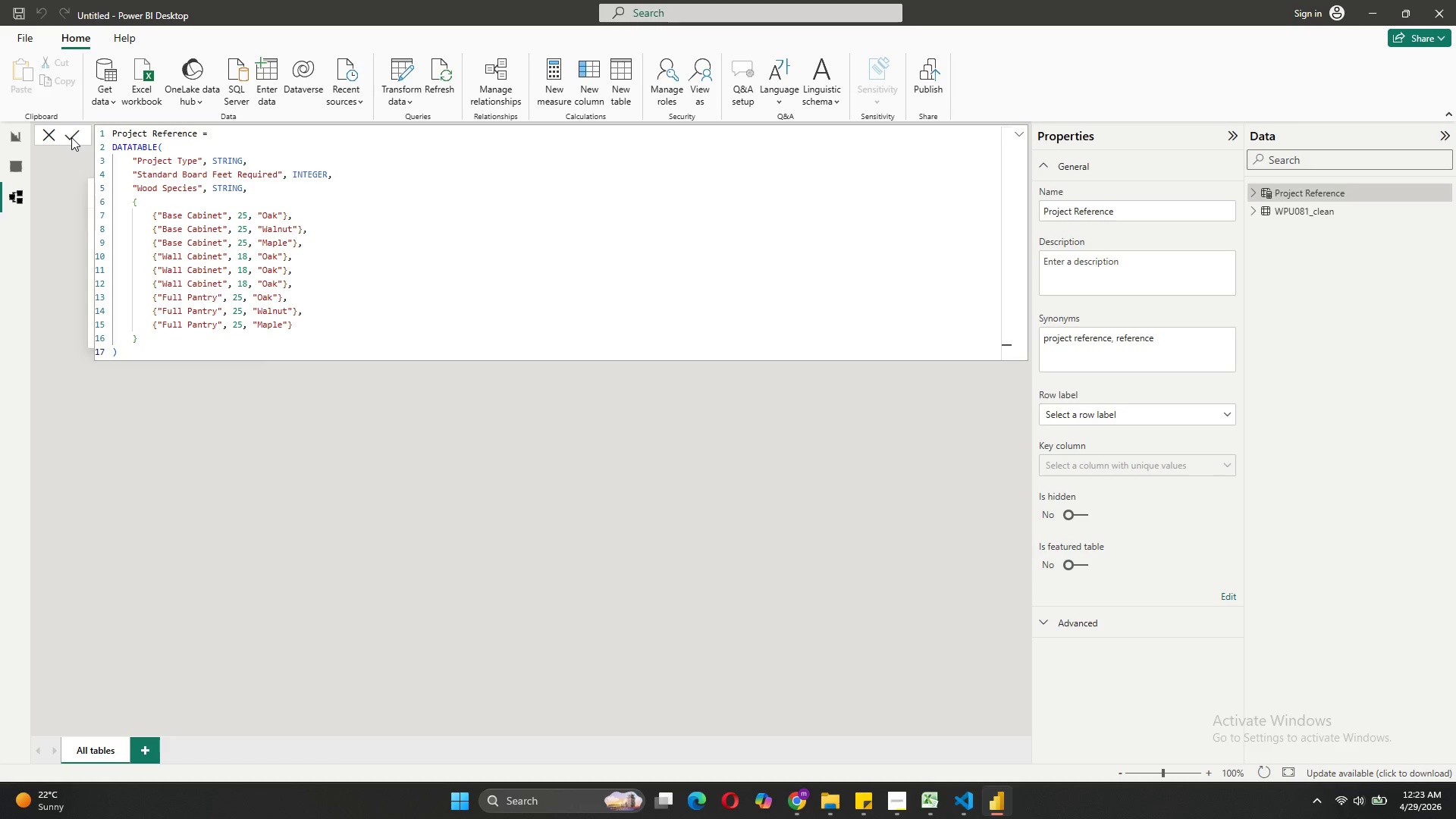 
left_click([623, 101])
 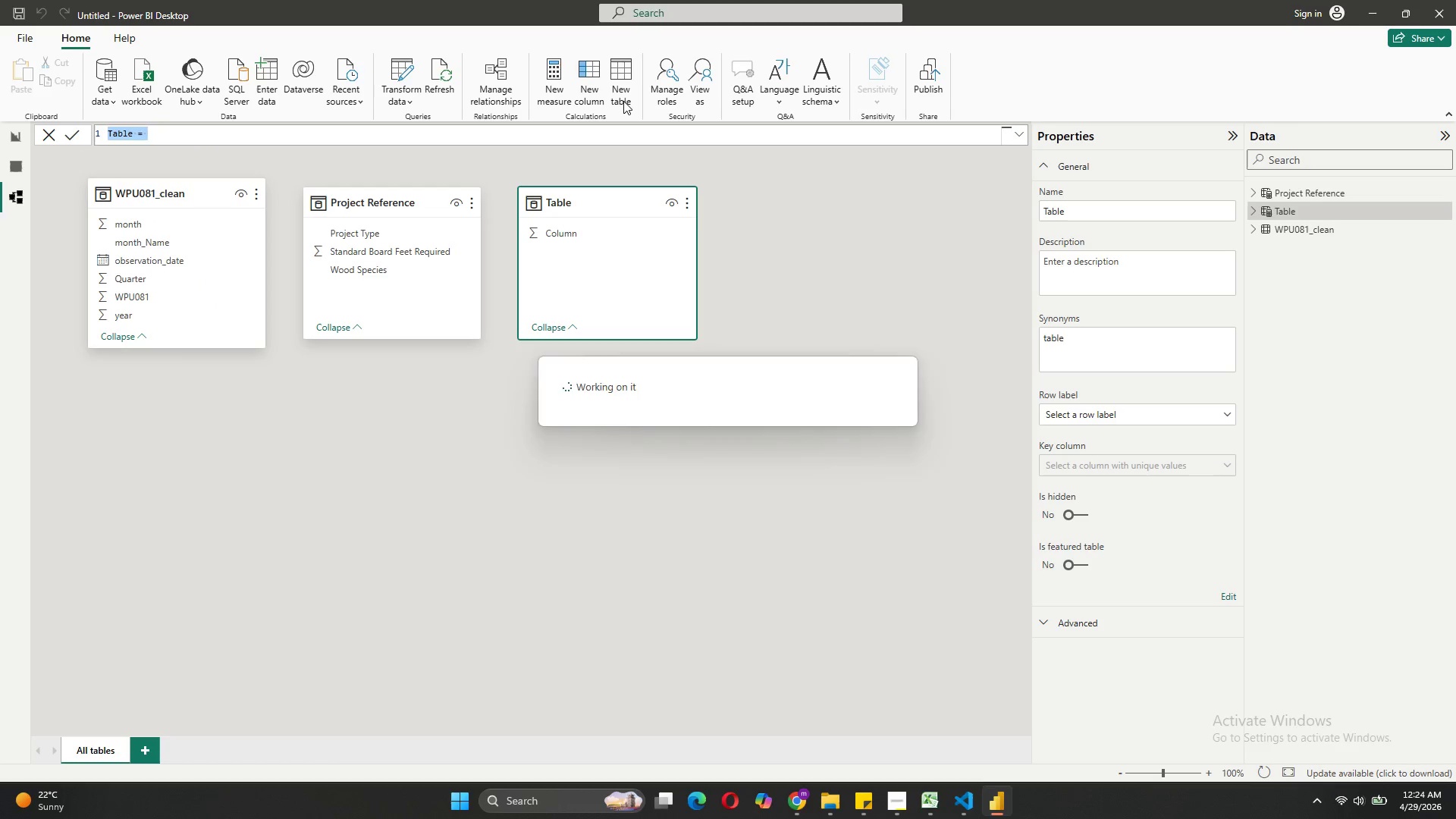 
type(Standard Wood Cost = )
 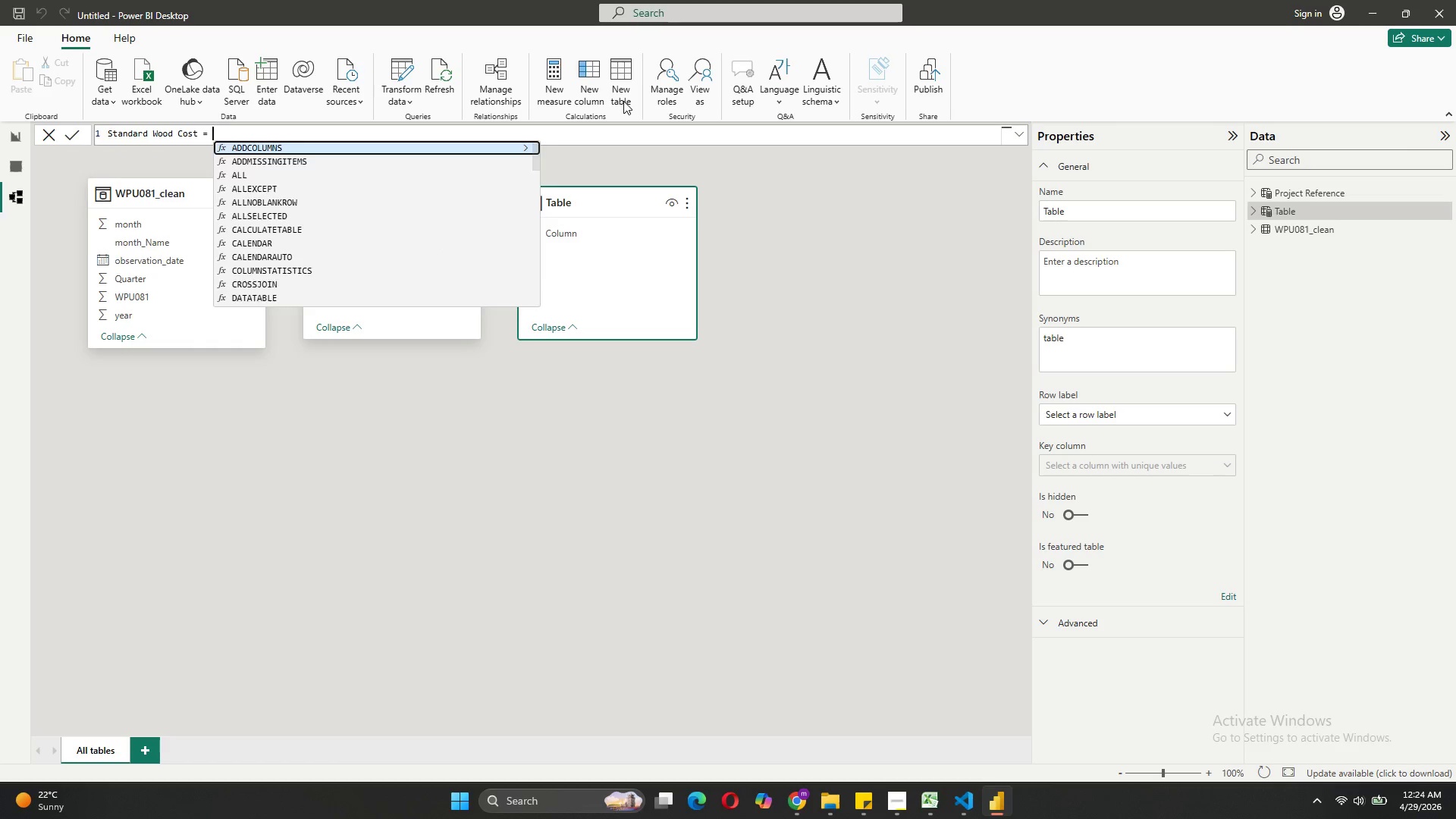 
key(Shift+Enter)
 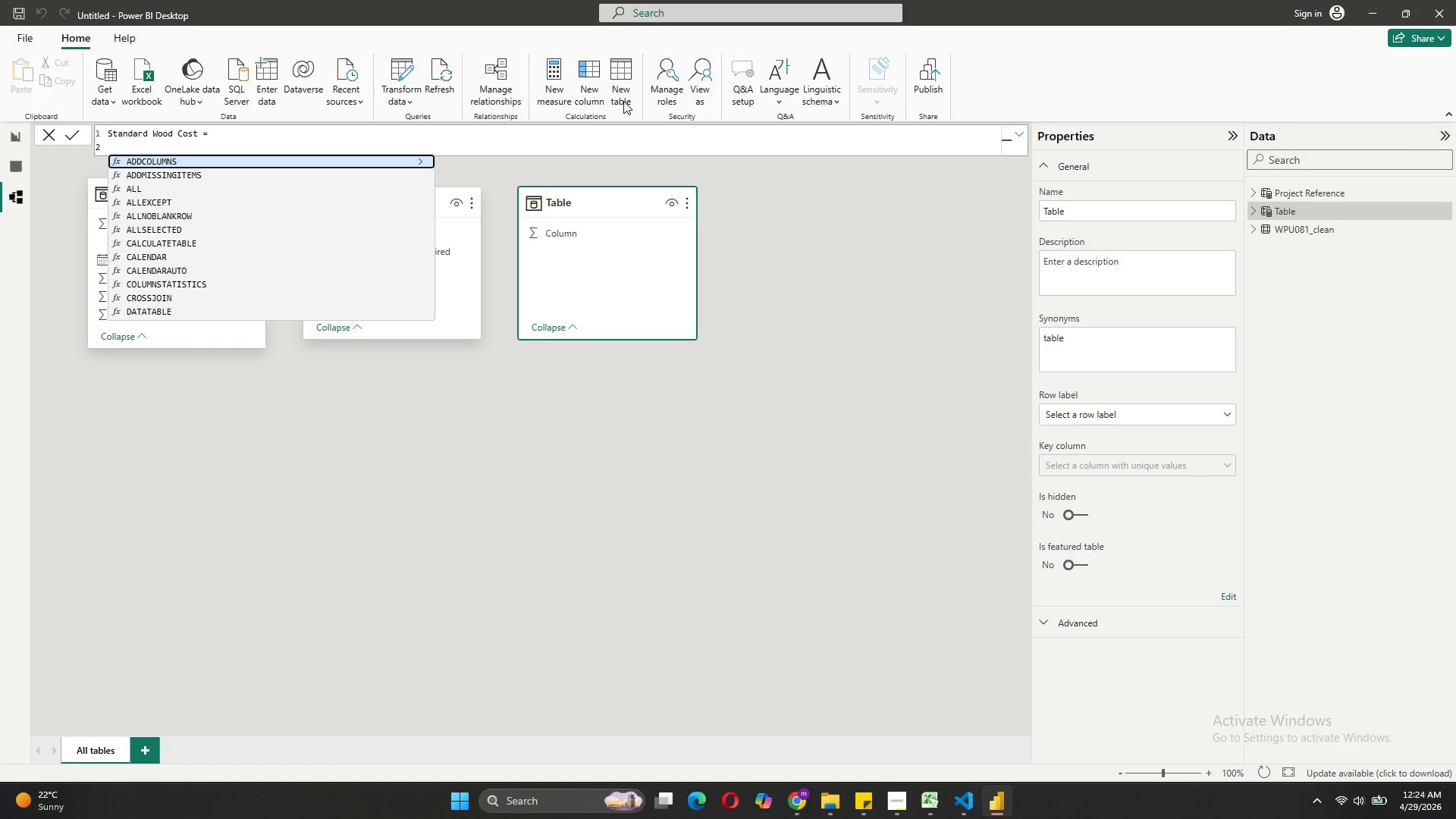 
type(DataTabl)
key(Tab)
type())
 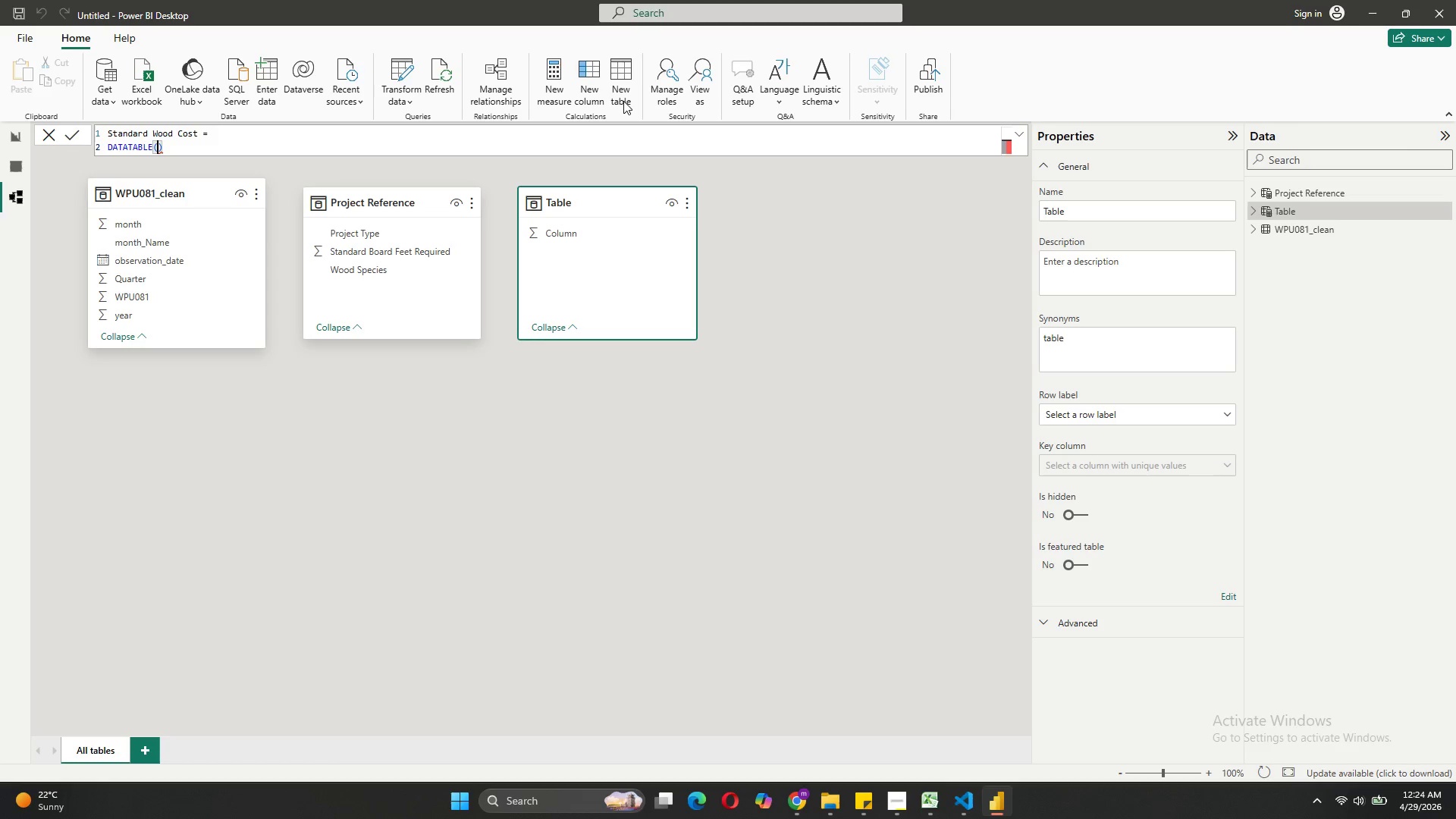 
 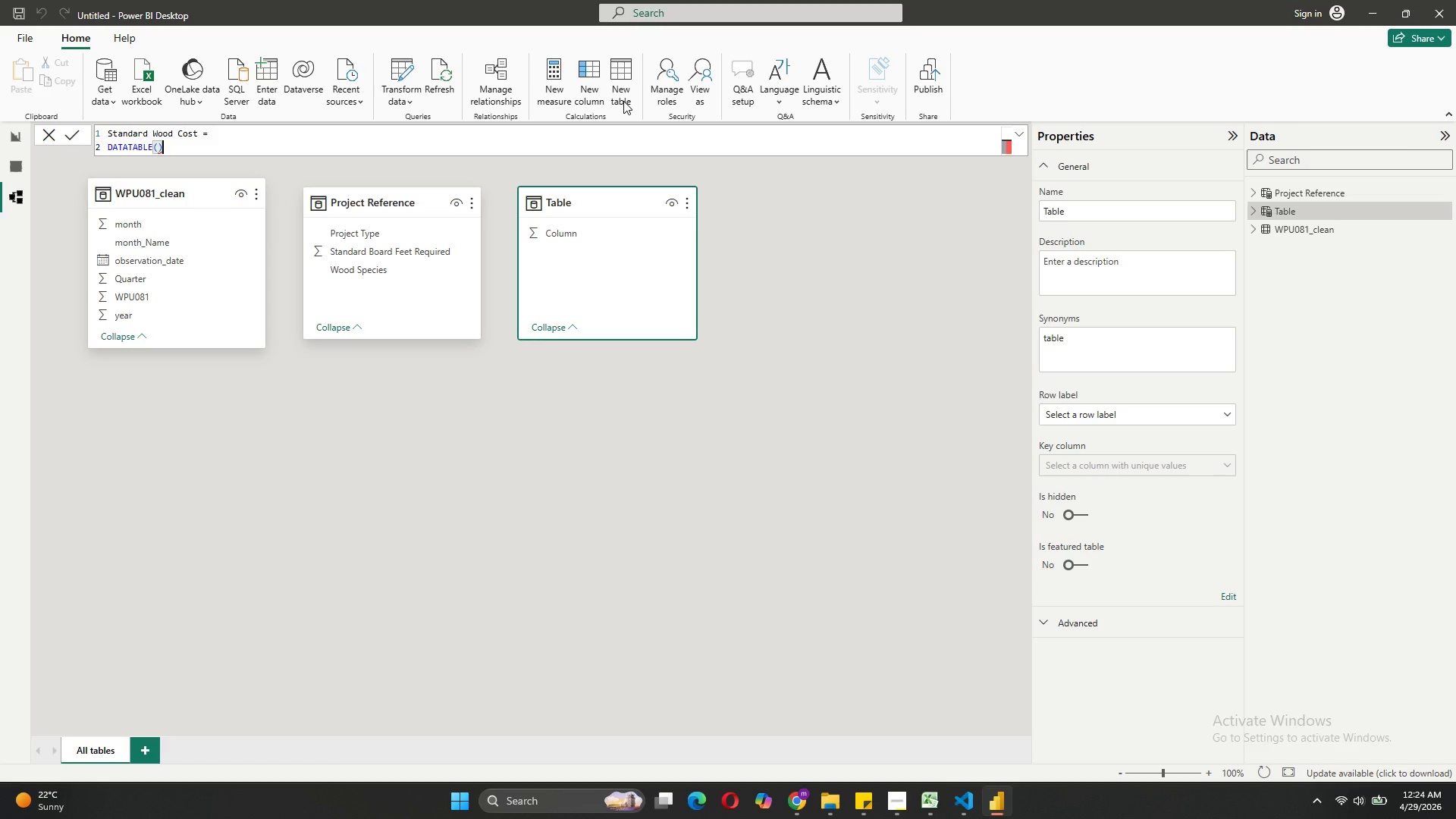 
key(ArrowLeft)
 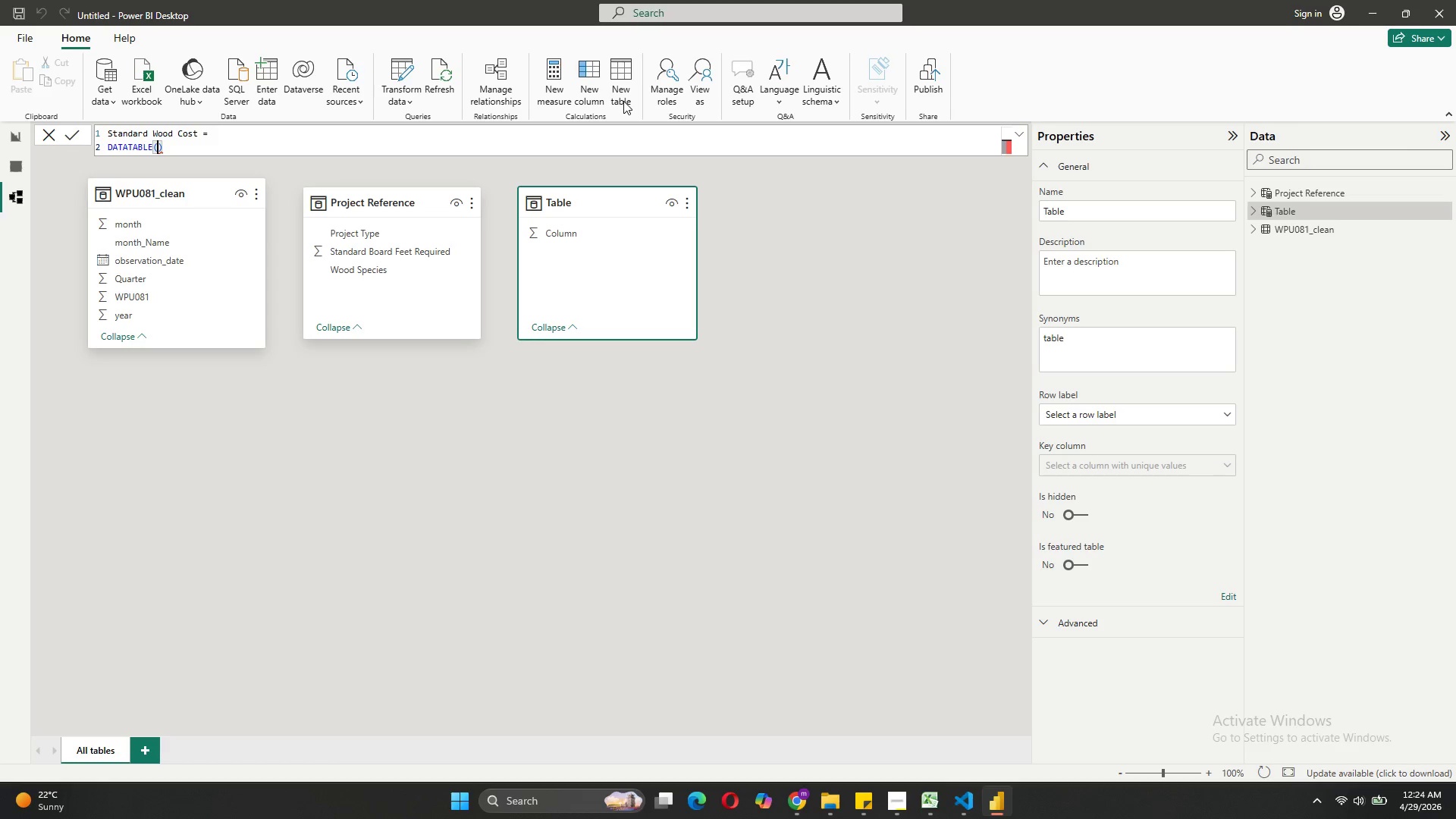 
key(Shift+ShiftRight)
 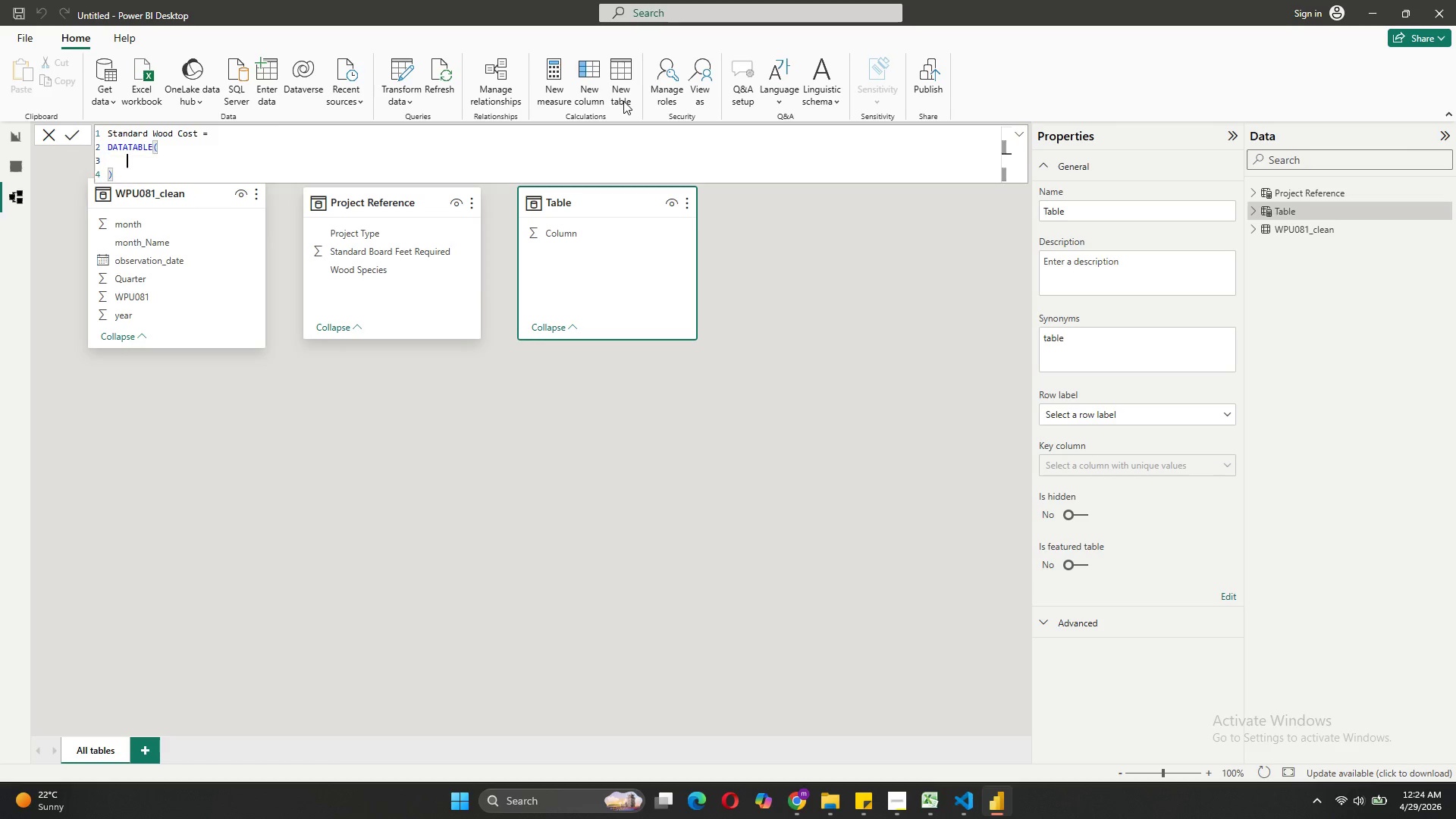 